 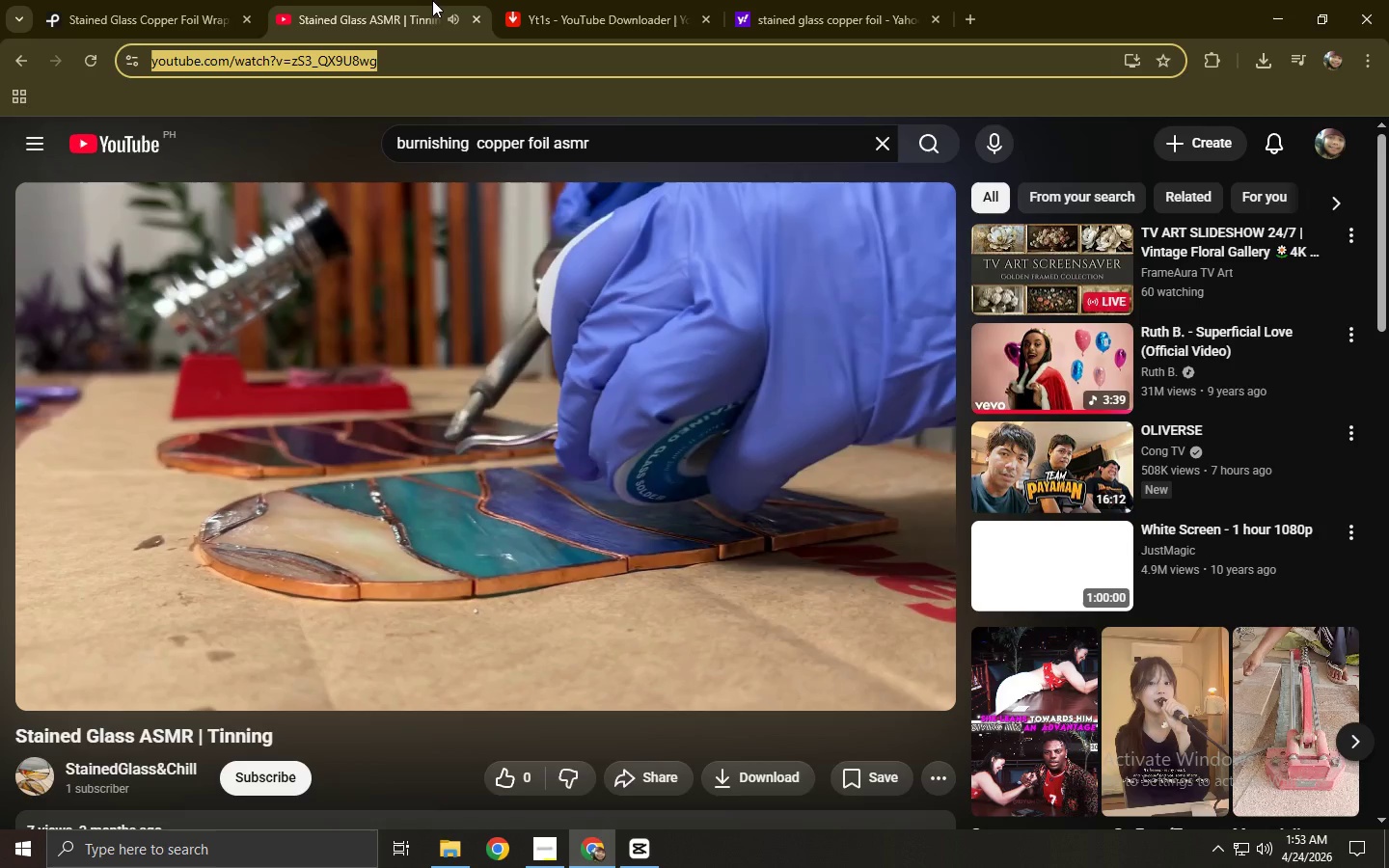 
left_click([553, 0])
 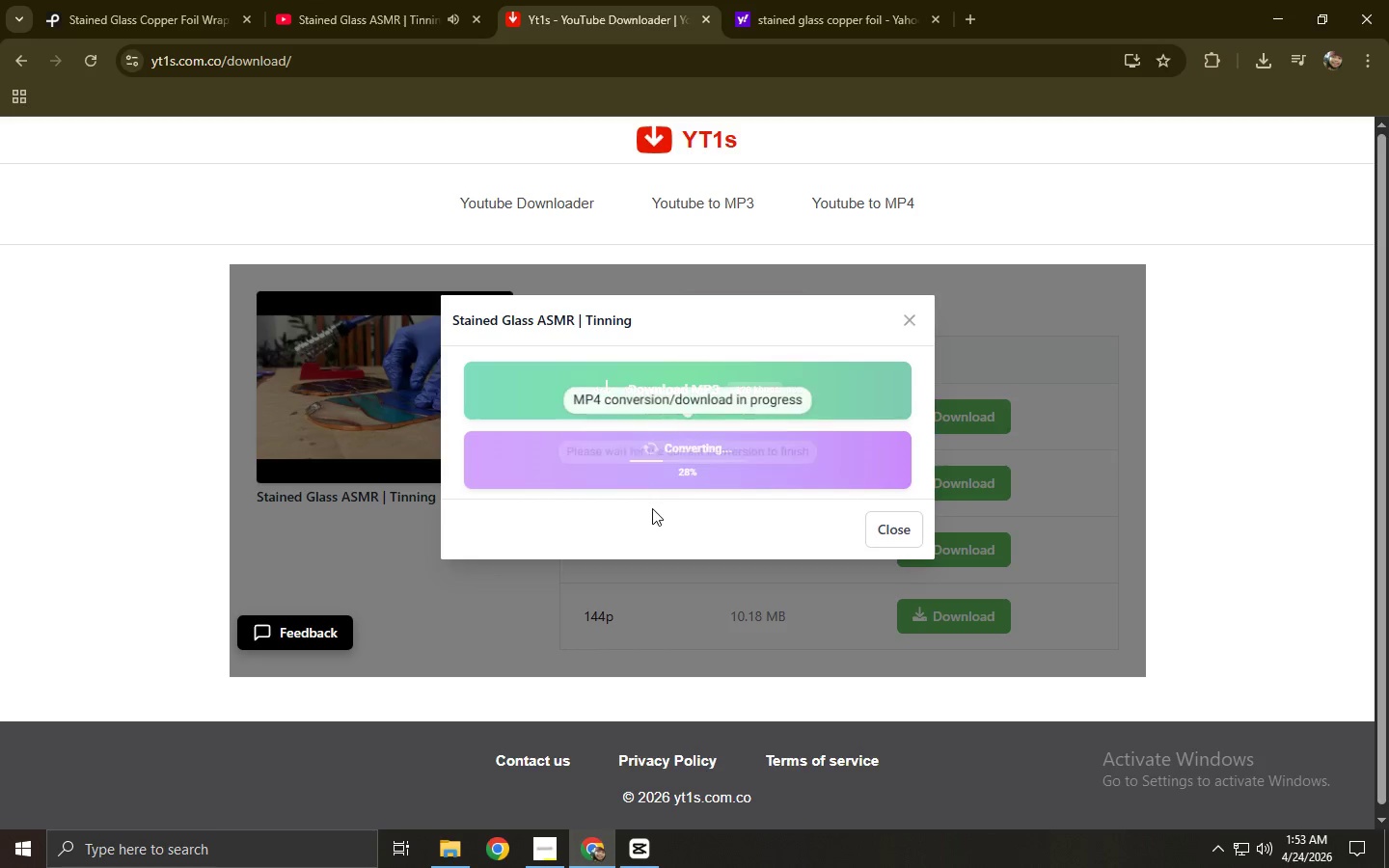 
left_click([376, 0])
 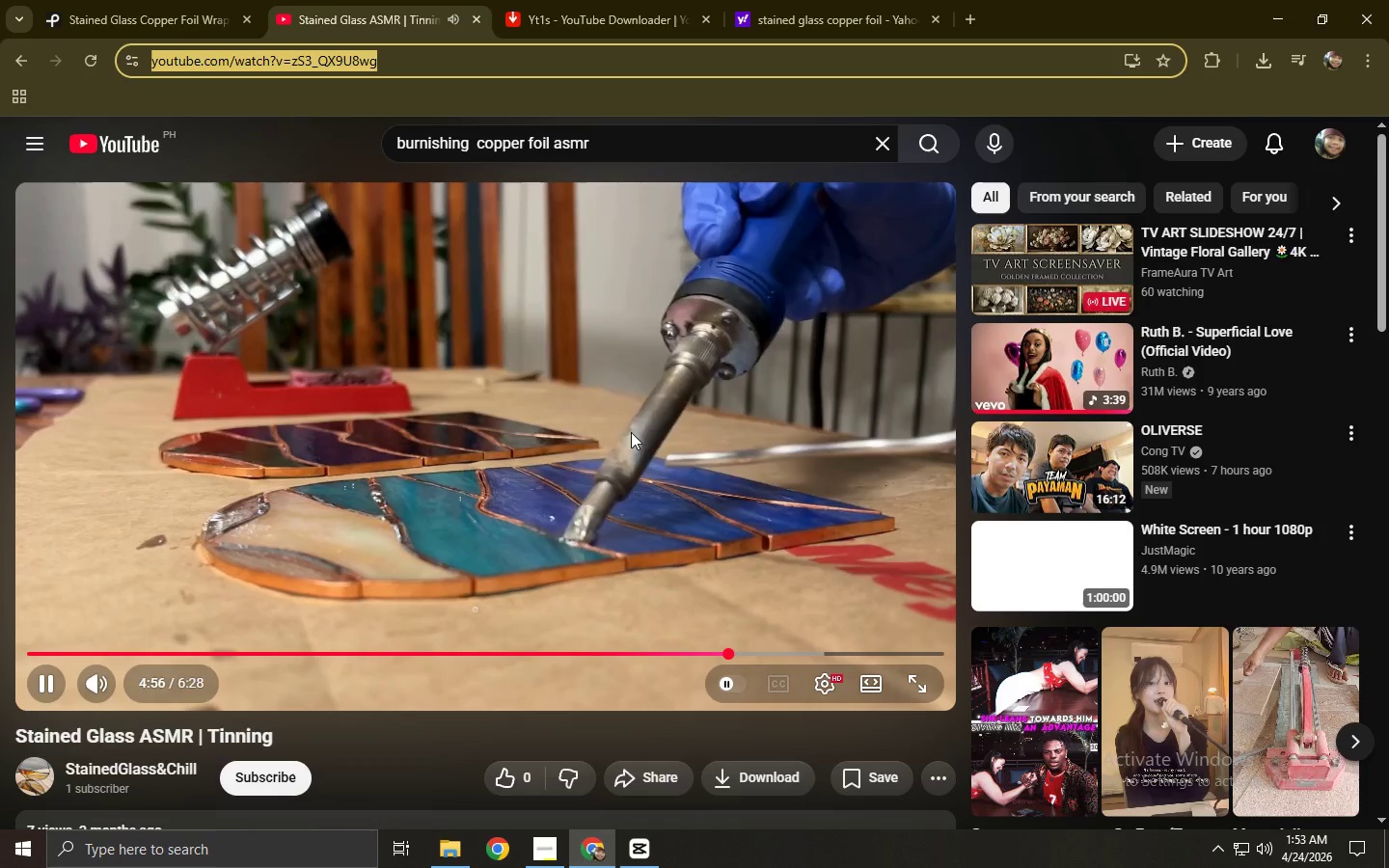 
scroll: coordinate [680, 389], scroll_direction: up, amount: 4.0
 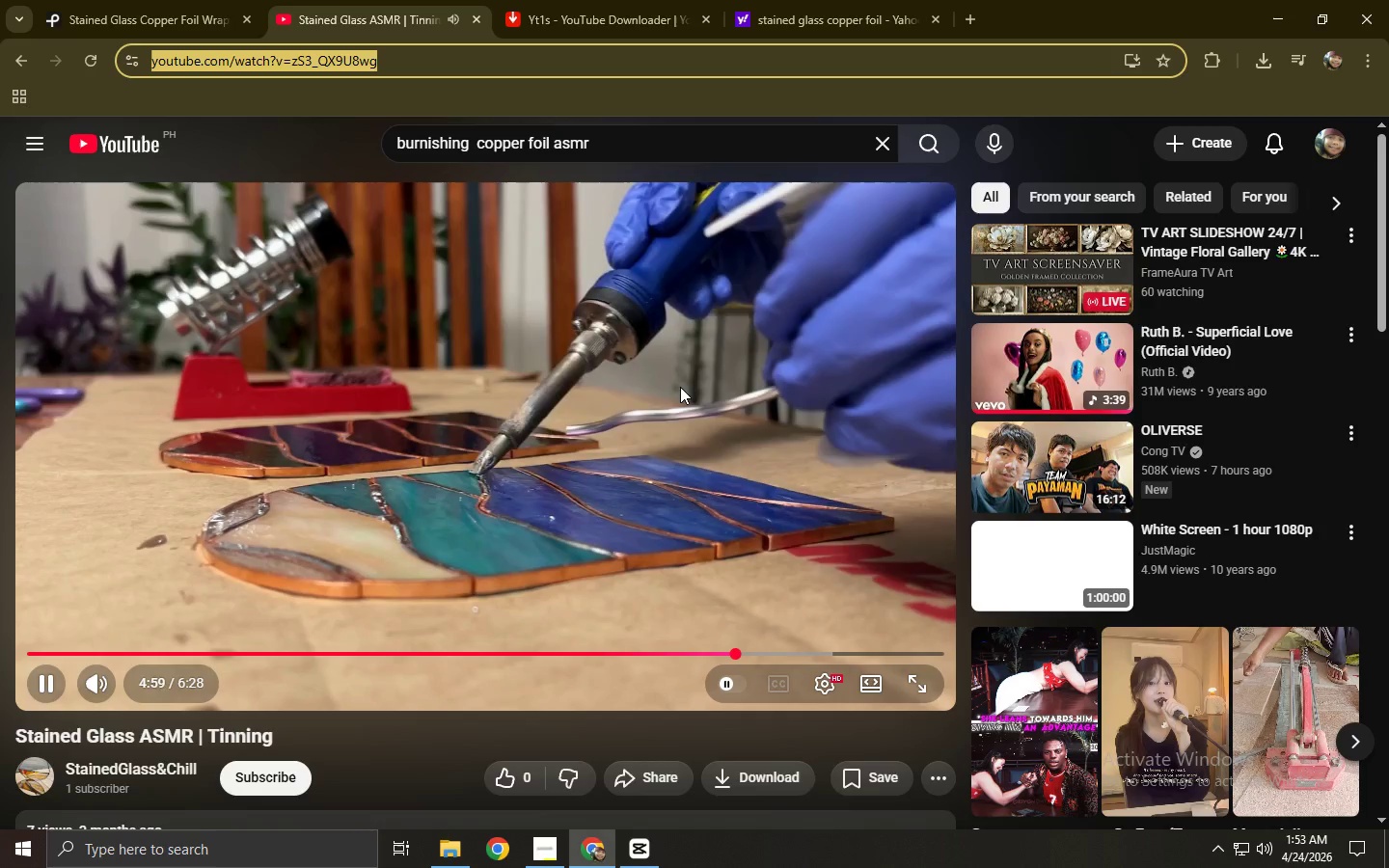 
scroll: coordinate [681, 387], scroll_direction: down, amount: 6.0
 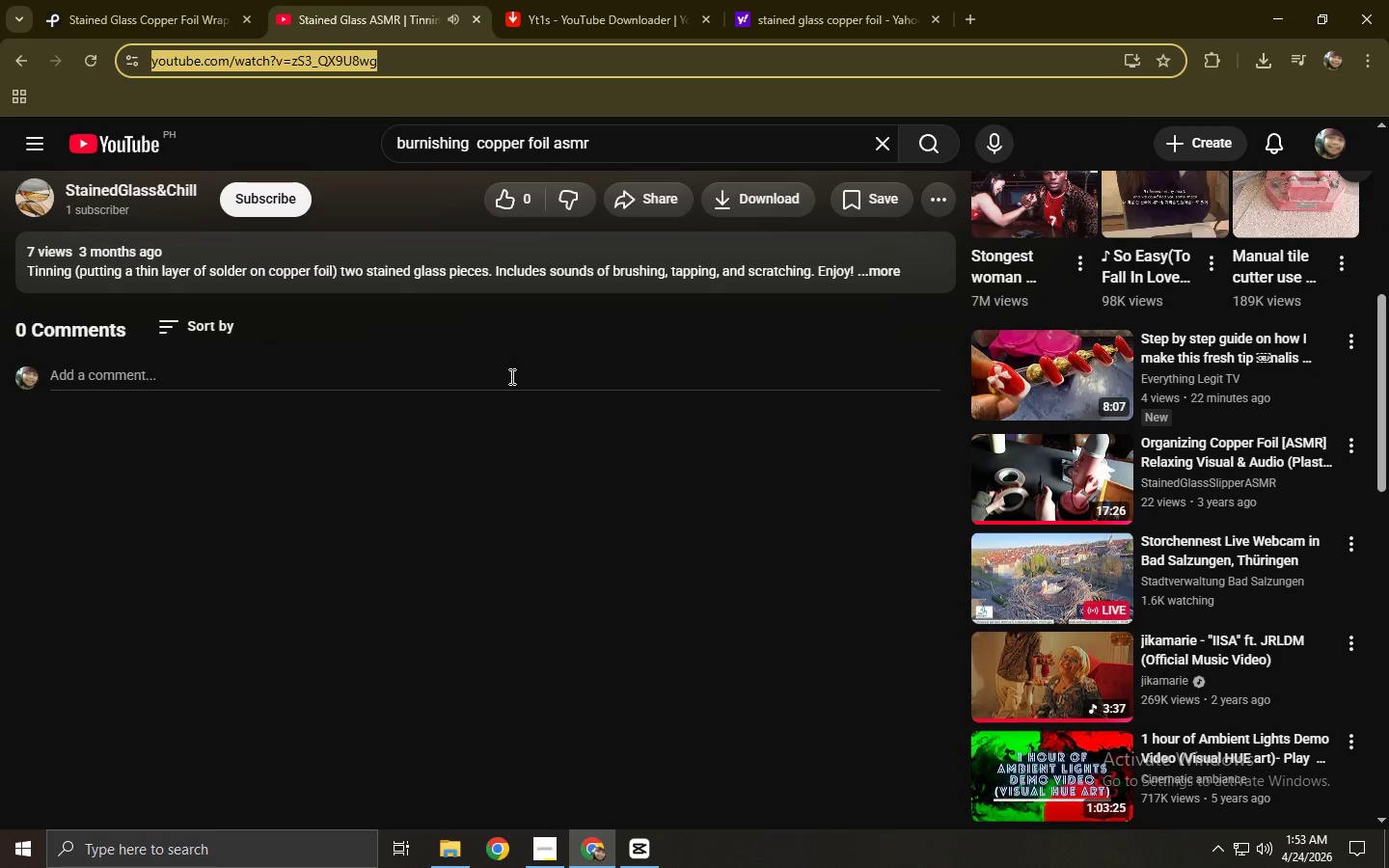 
scroll: coordinate [510, 376], scroll_direction: up, amount: 7.0
 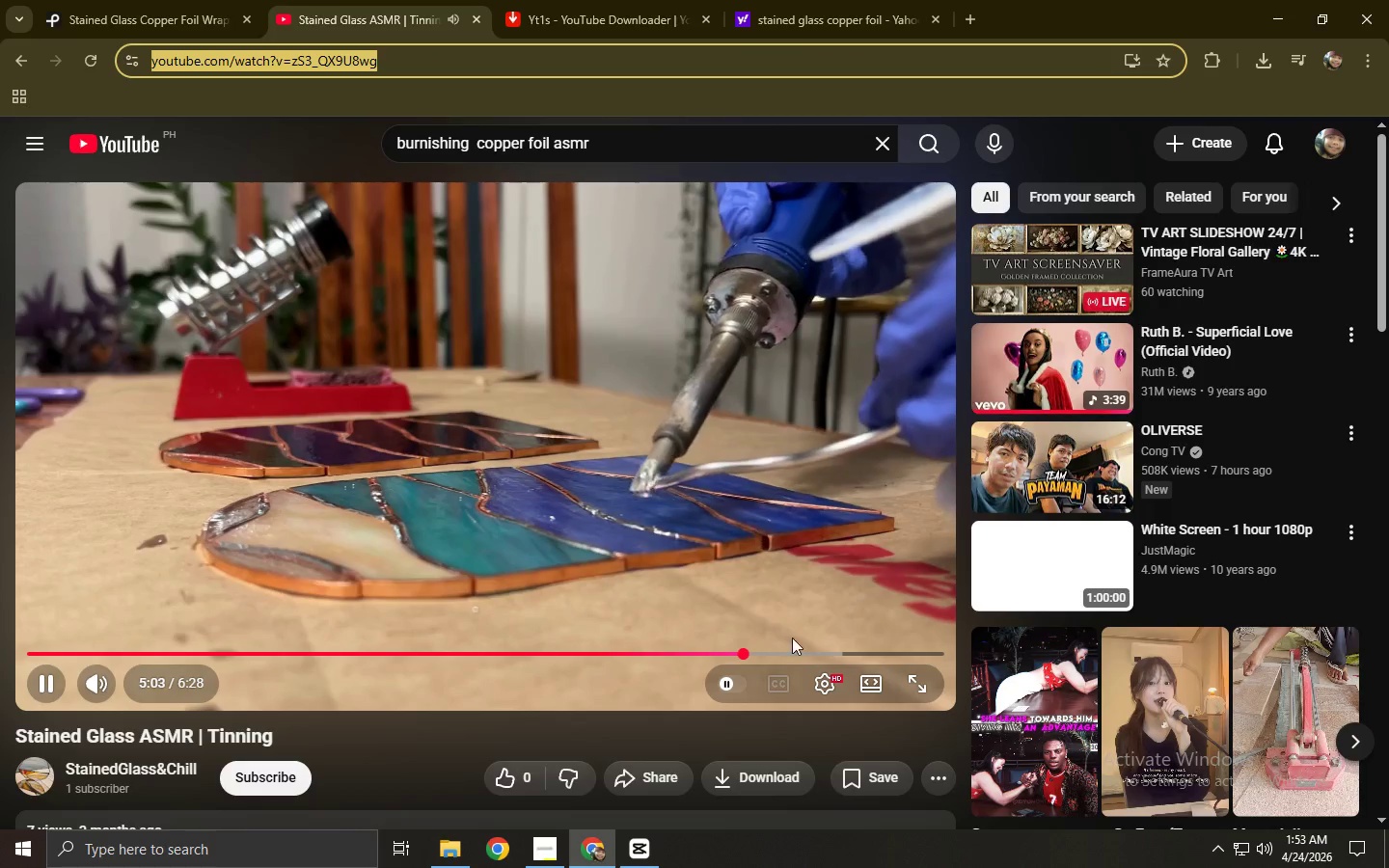 
left_click([801, 649])
 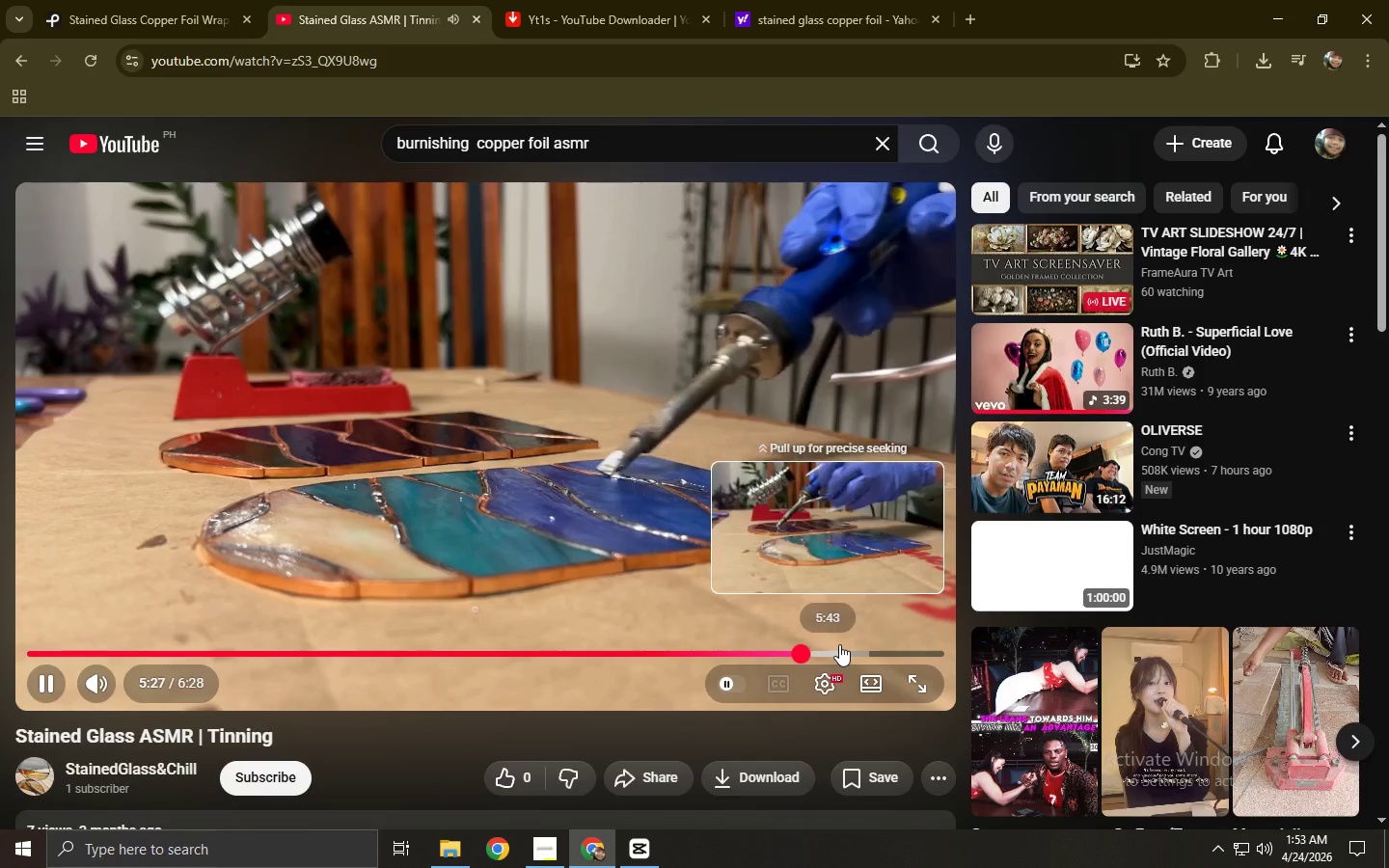 
left_click([842, 644])
 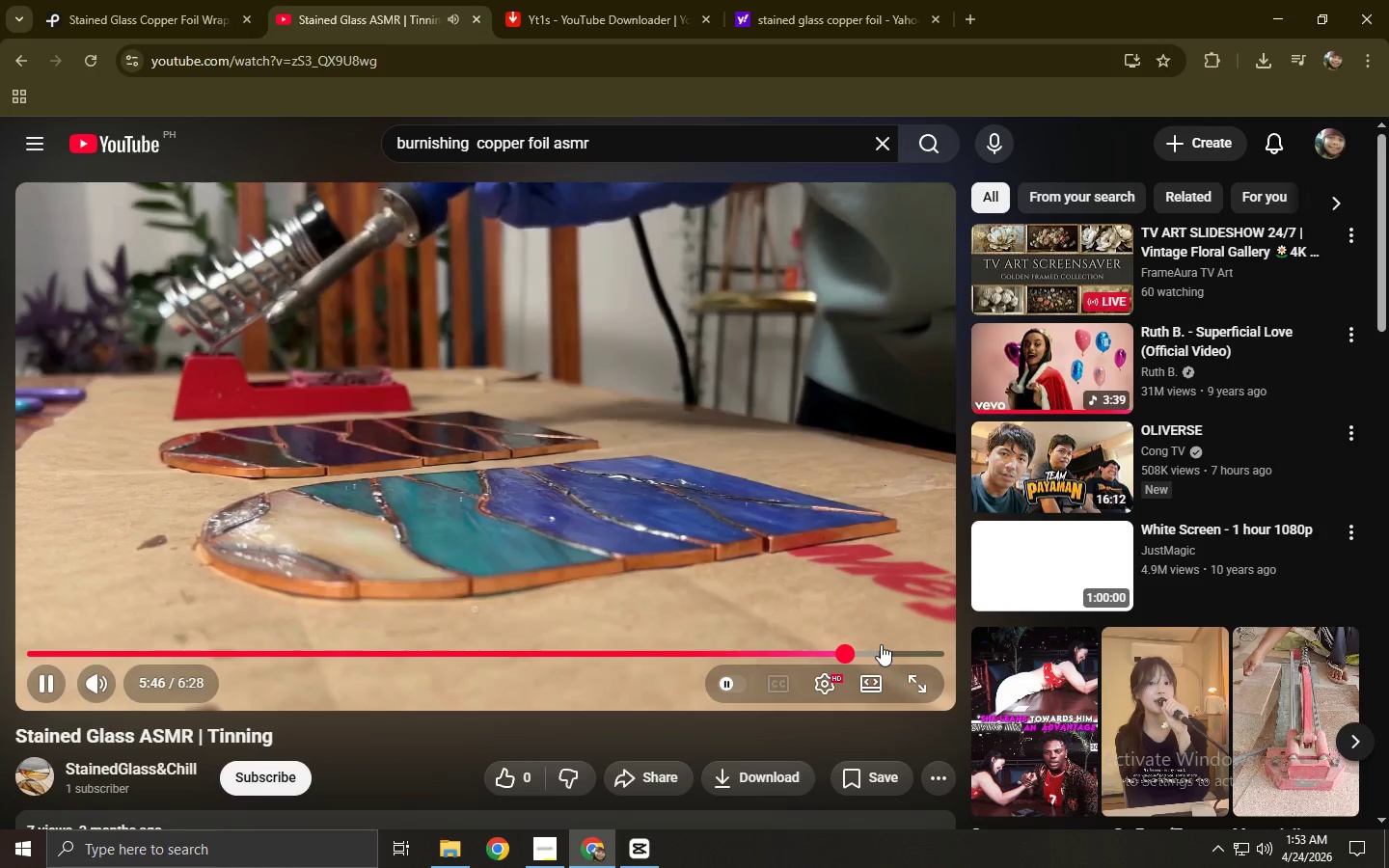 
left_click([889, 646])
 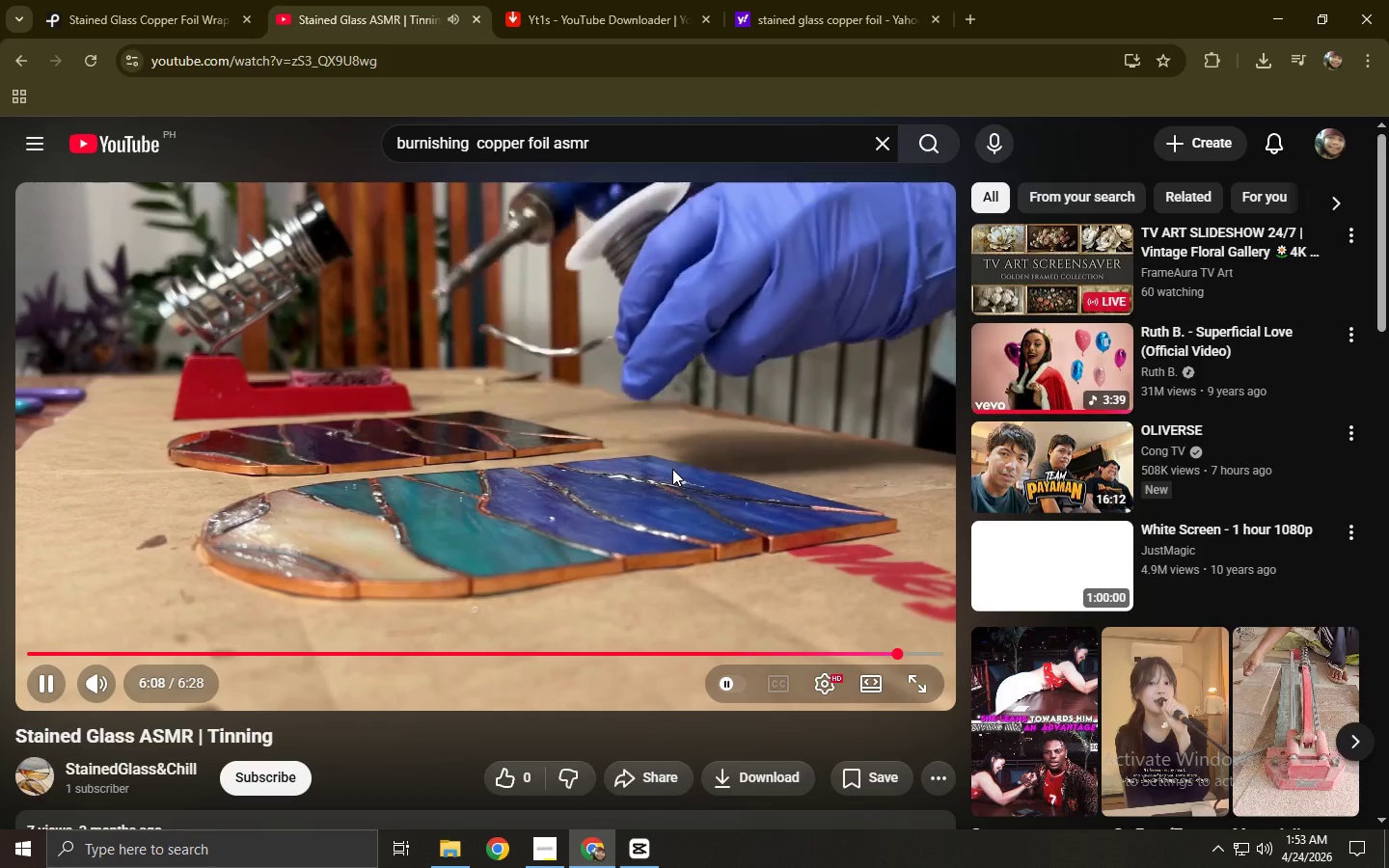 
wait(5.11)
 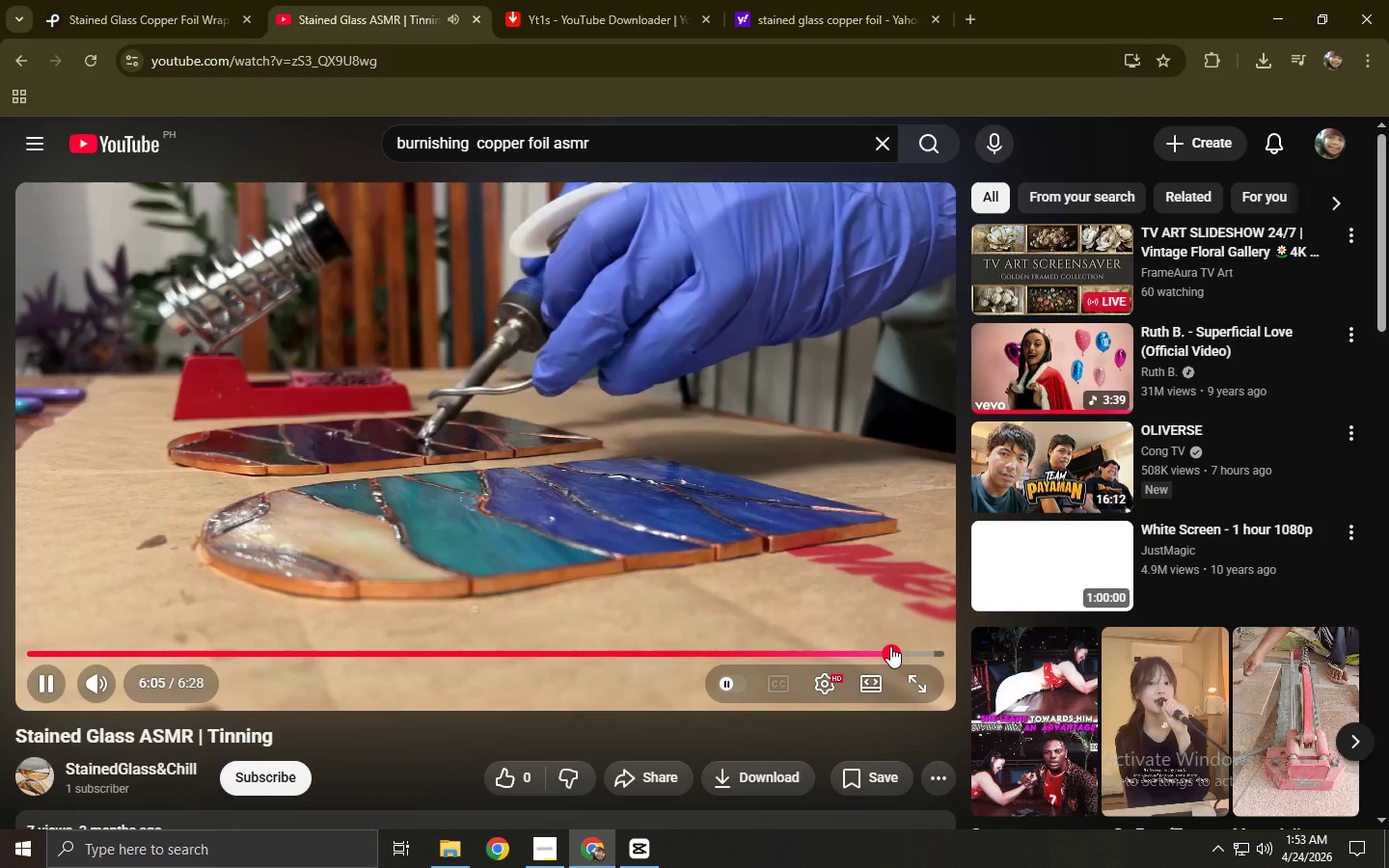 
left_click([672, 469])
 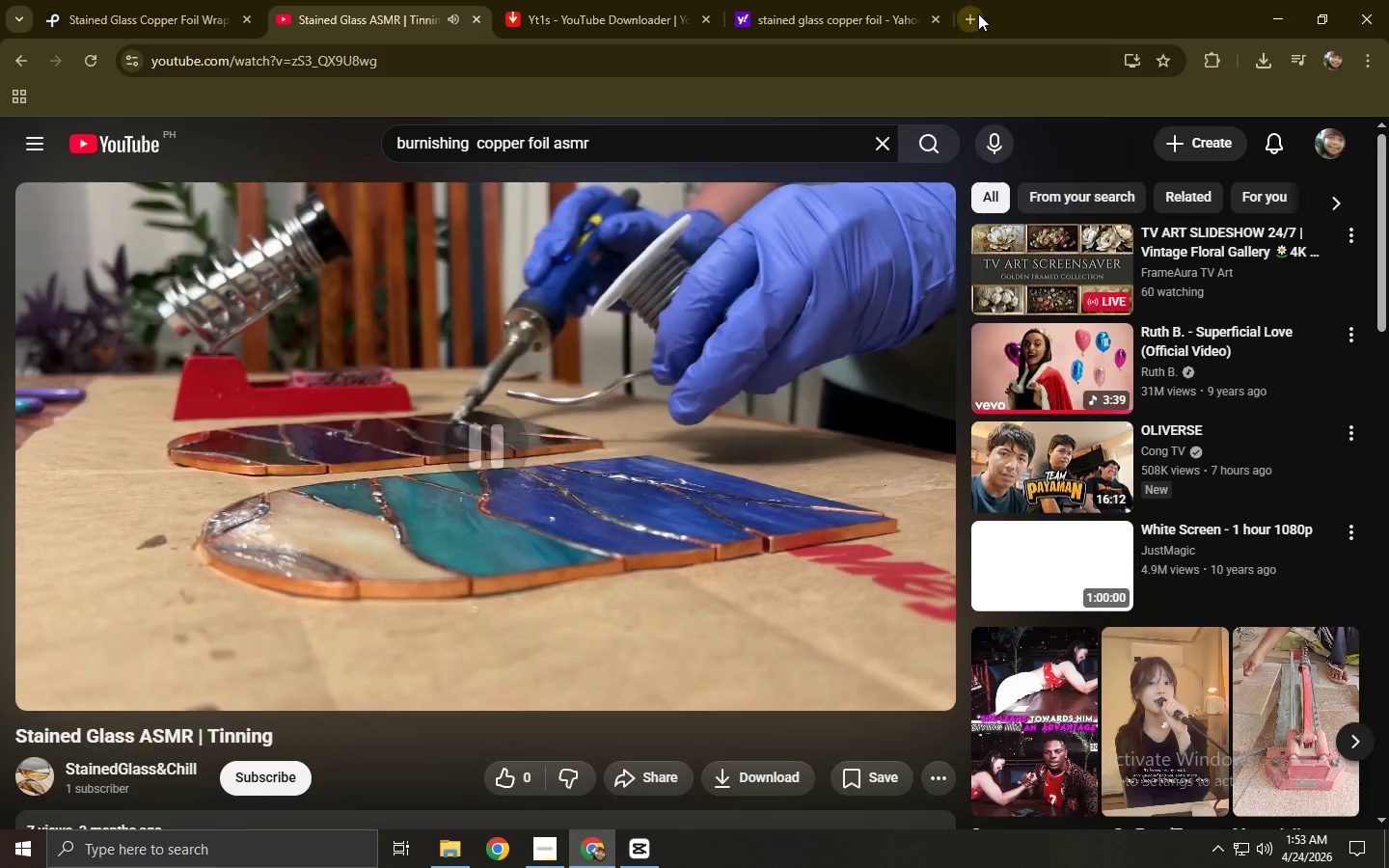 
double_click([955, 58])
 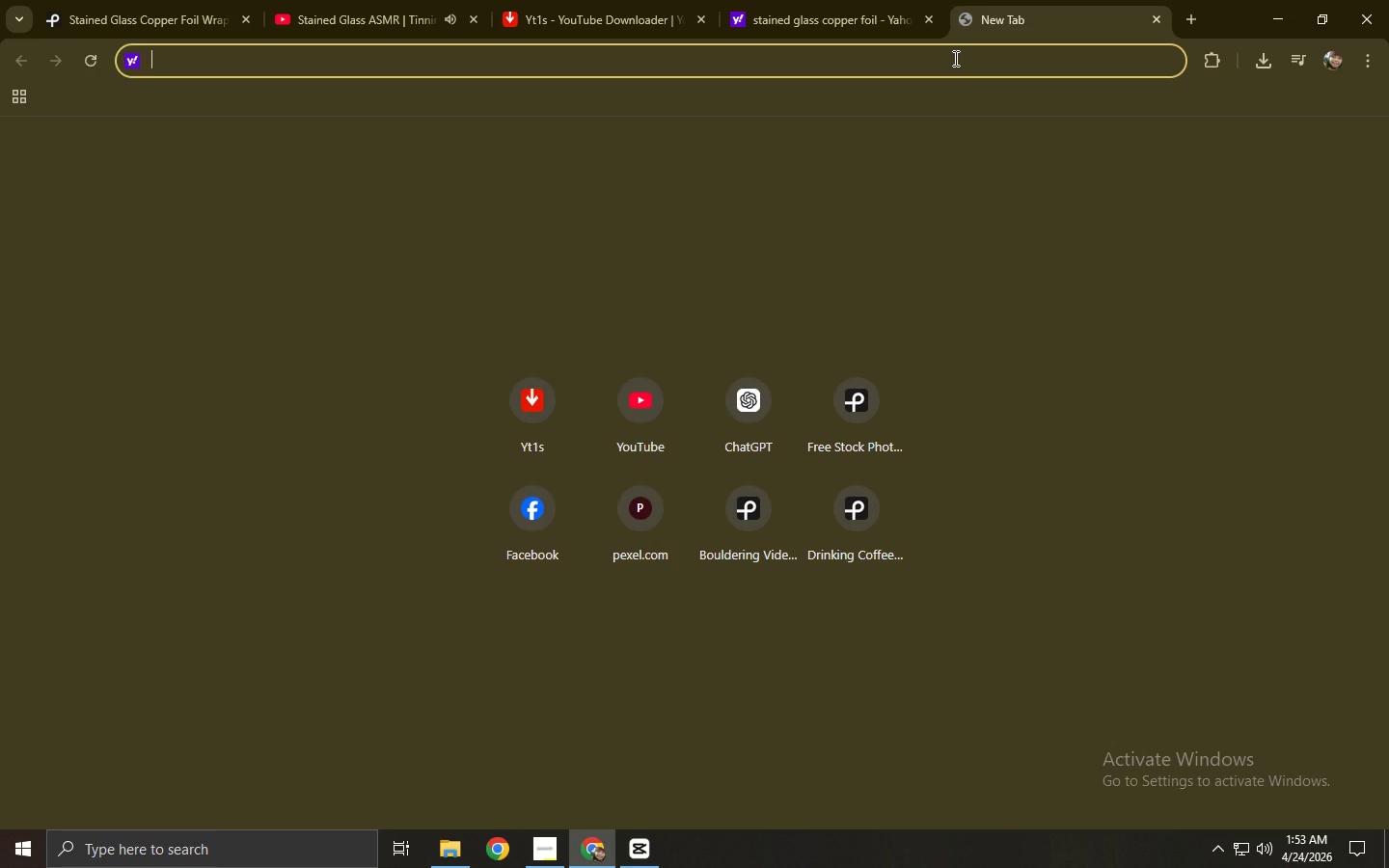 
type(burnuis)
key(Backspace)
key(Backspace)
key(Backspace)
type(ishing copper foil\)
 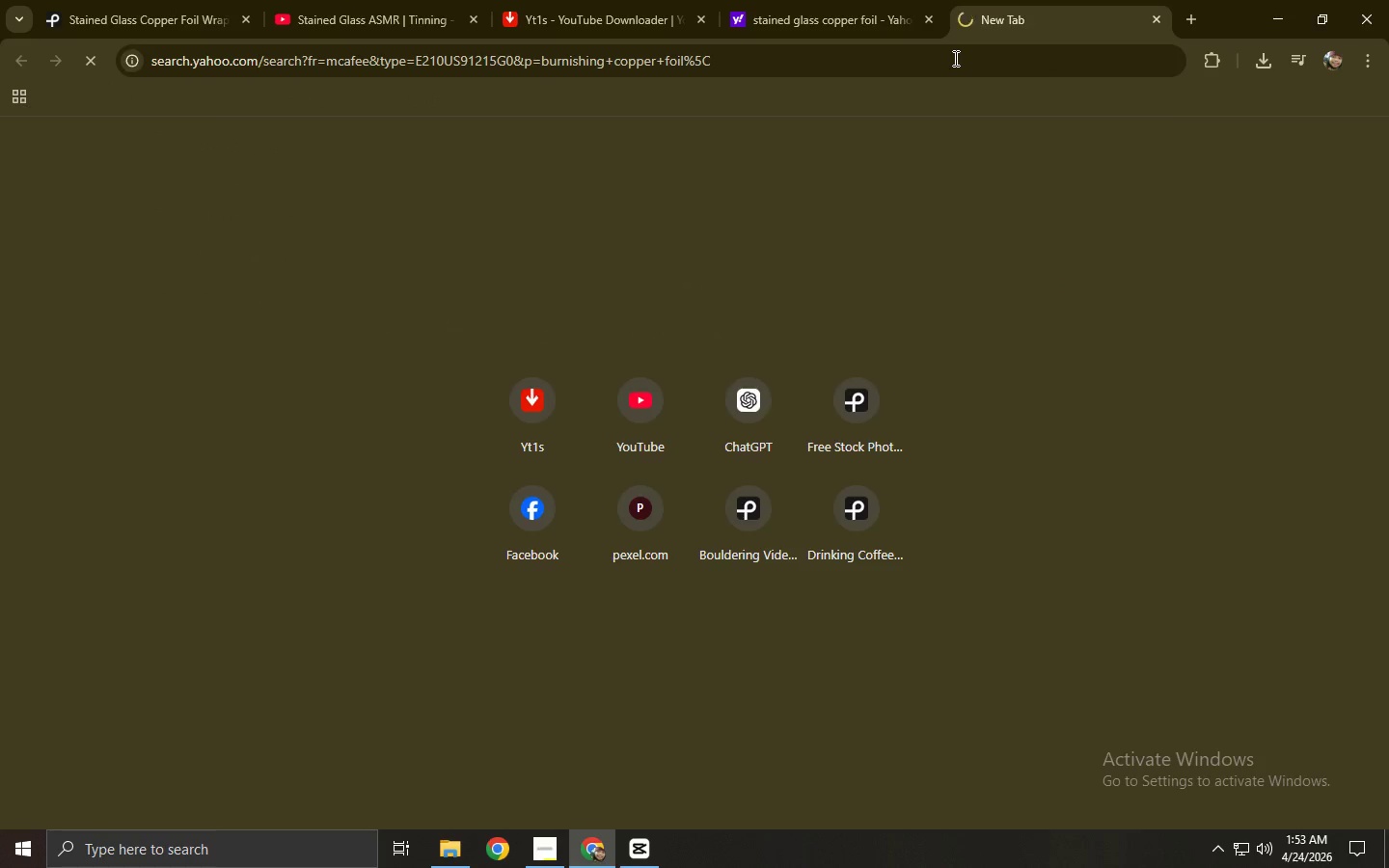 
key(Enter)
 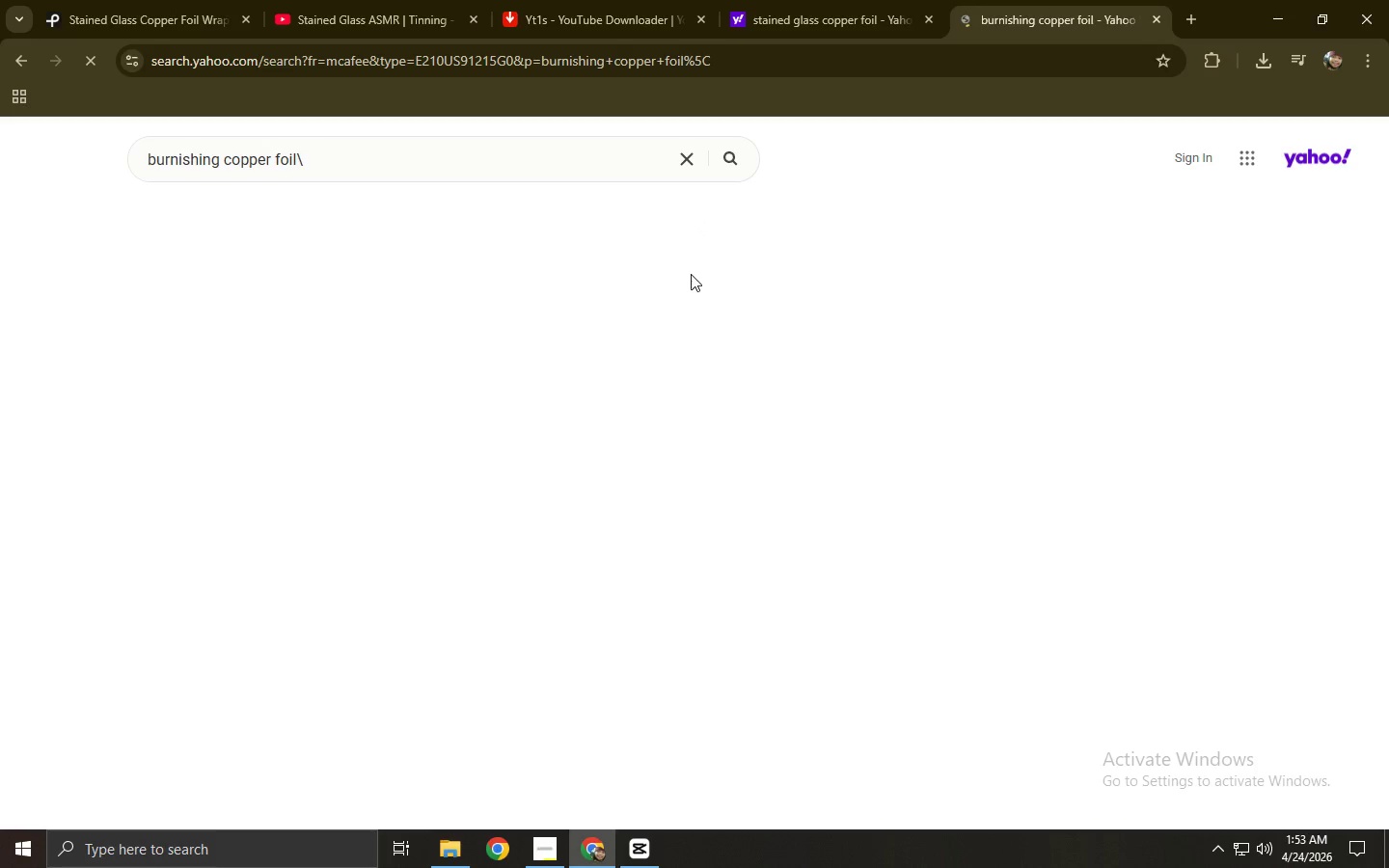 
left_click([359, 171])
 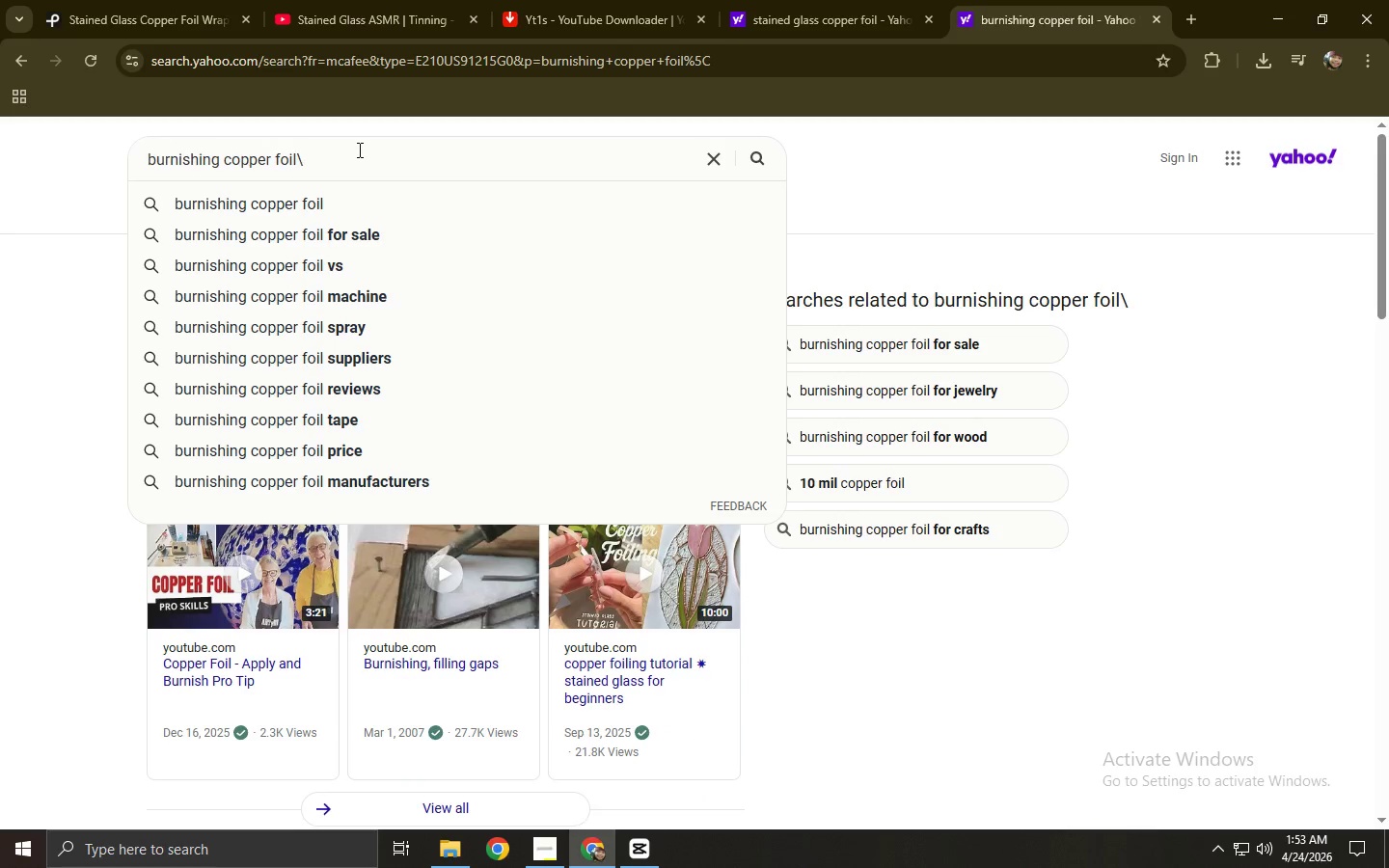 
key(Backspace)
 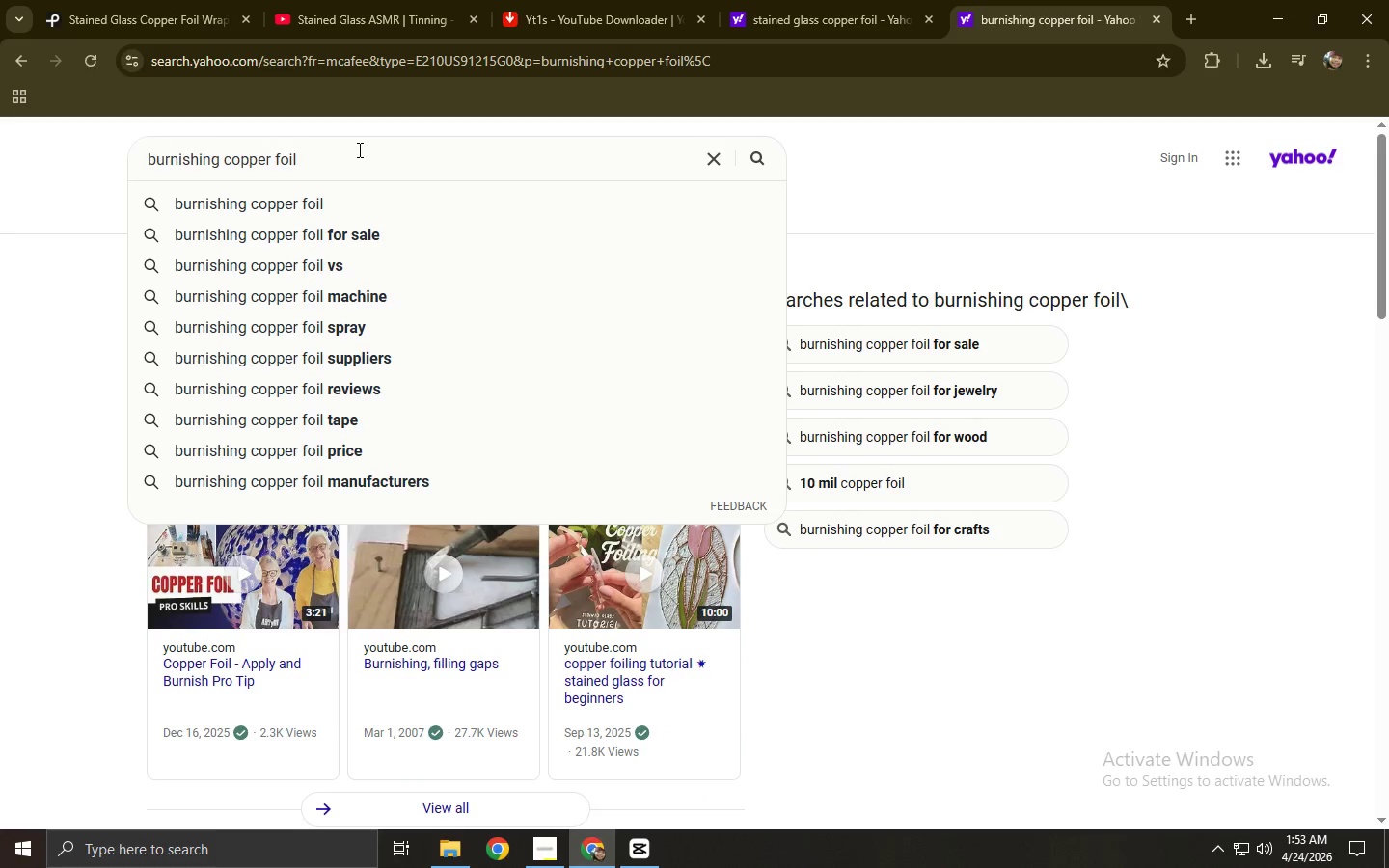 
key(Enter)
 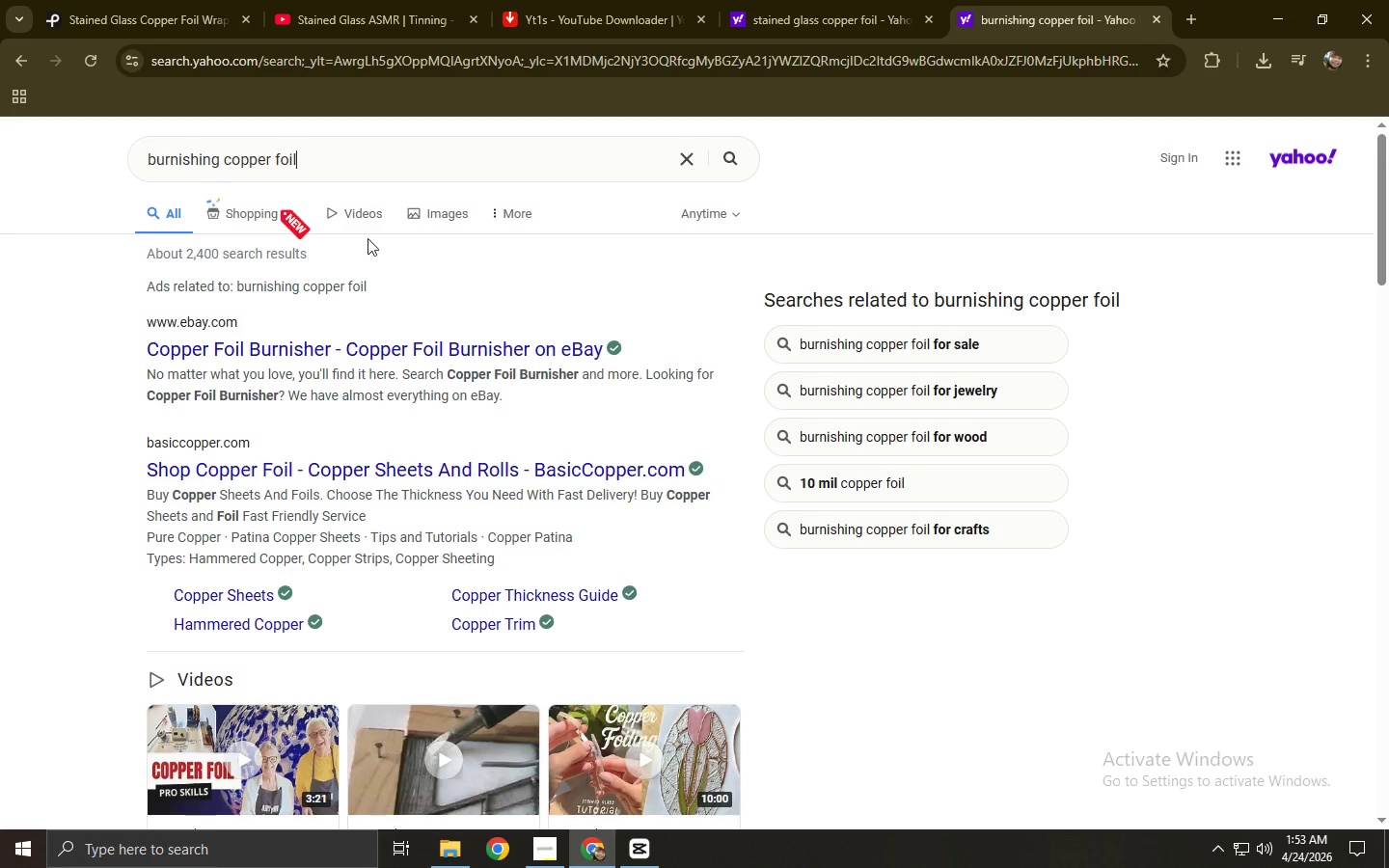 
double_click([364, 208])
 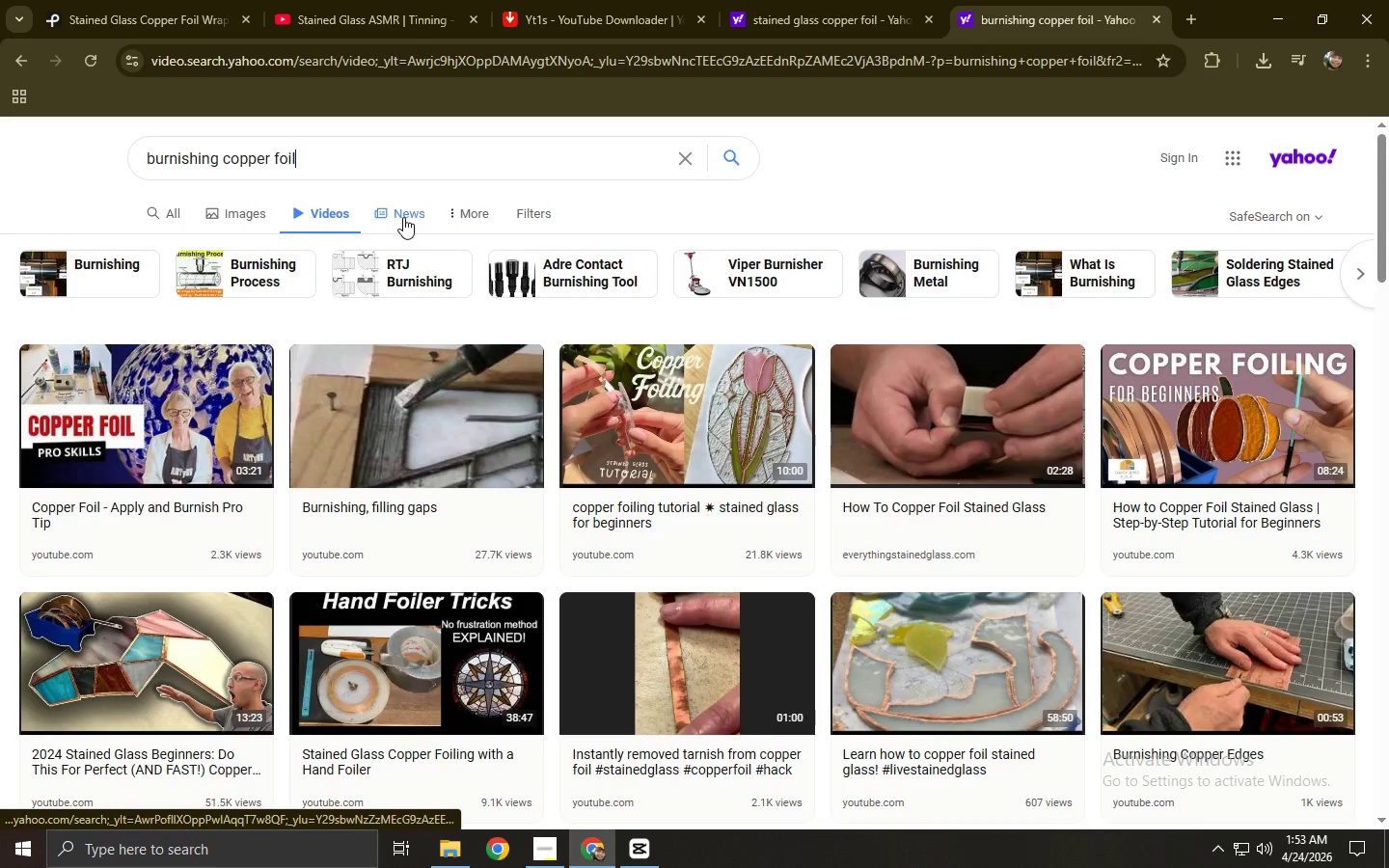 
left_click([228, 216])
 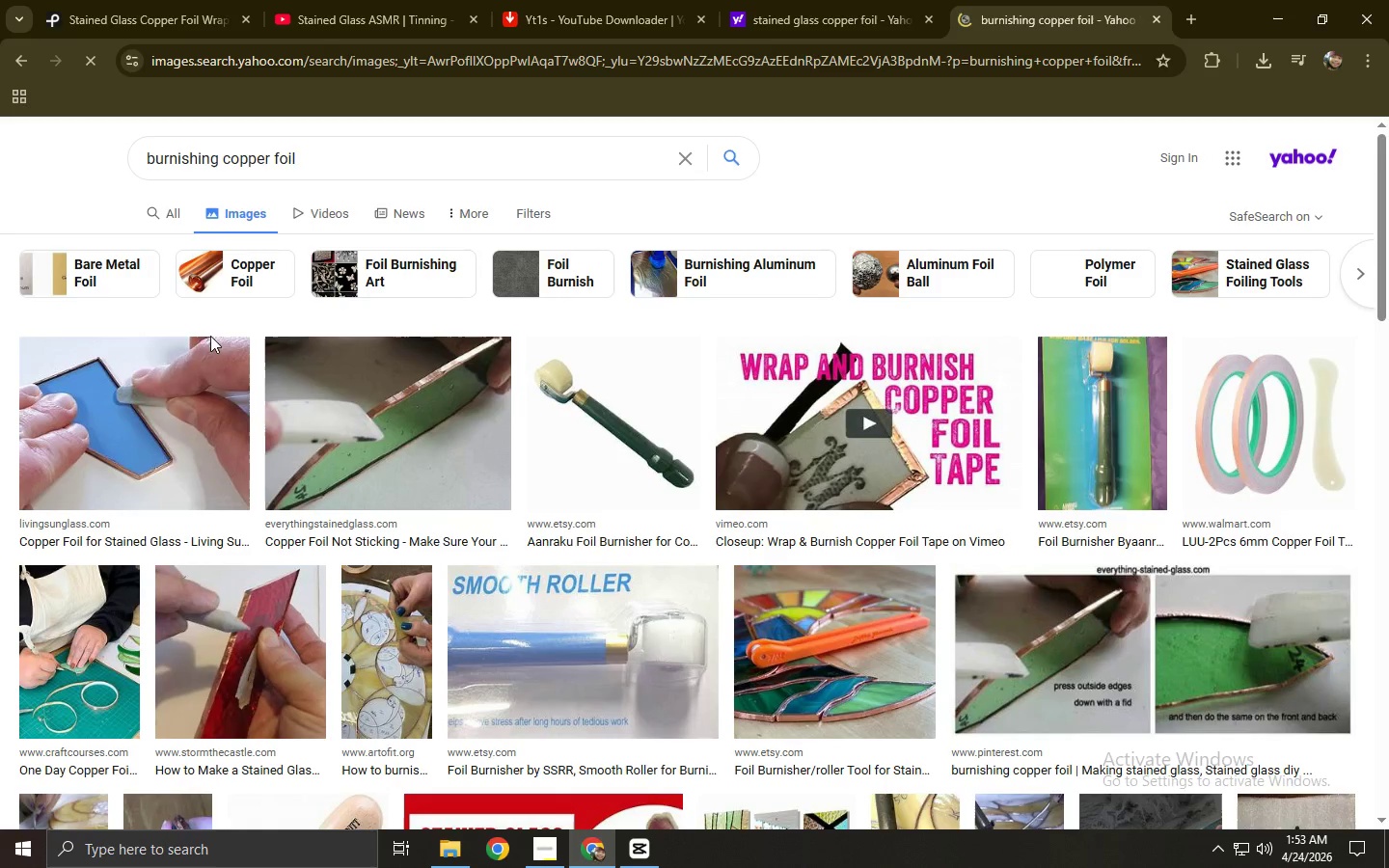 
left_click([139, 0])
 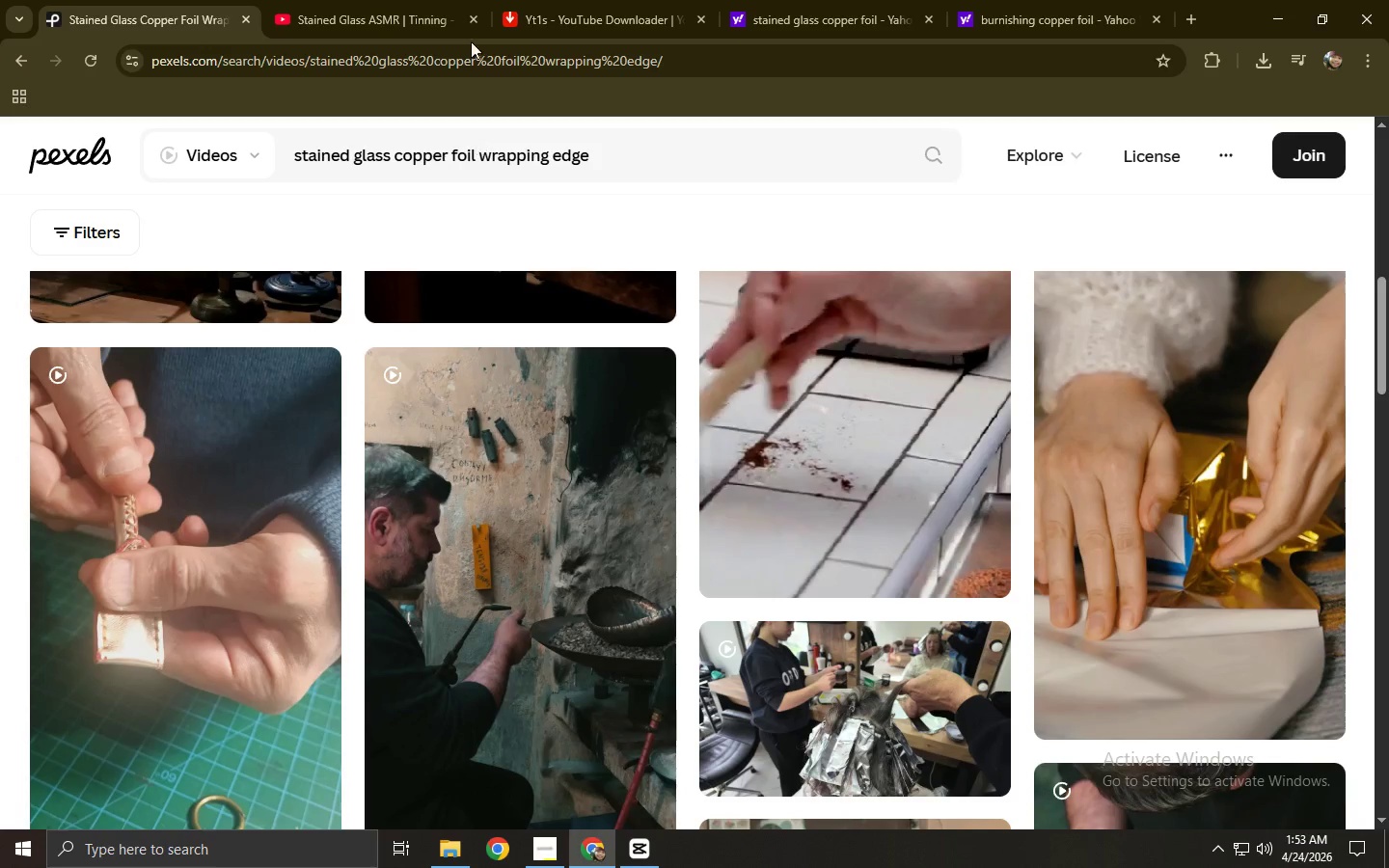 
left_click([402, 0])
 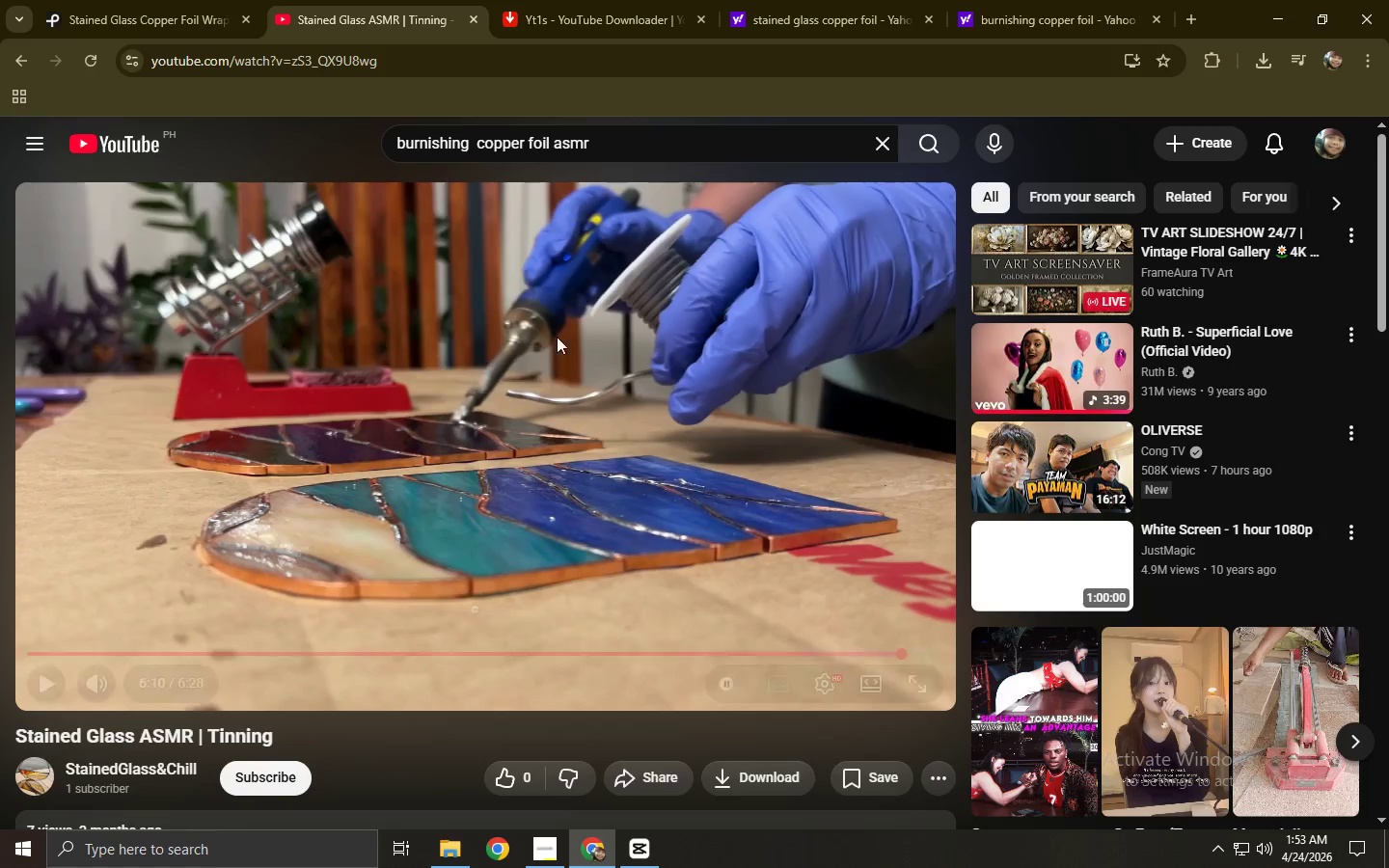 
scroll: coordinate [448, 301], scroll_direction: down, amount: 1.0
 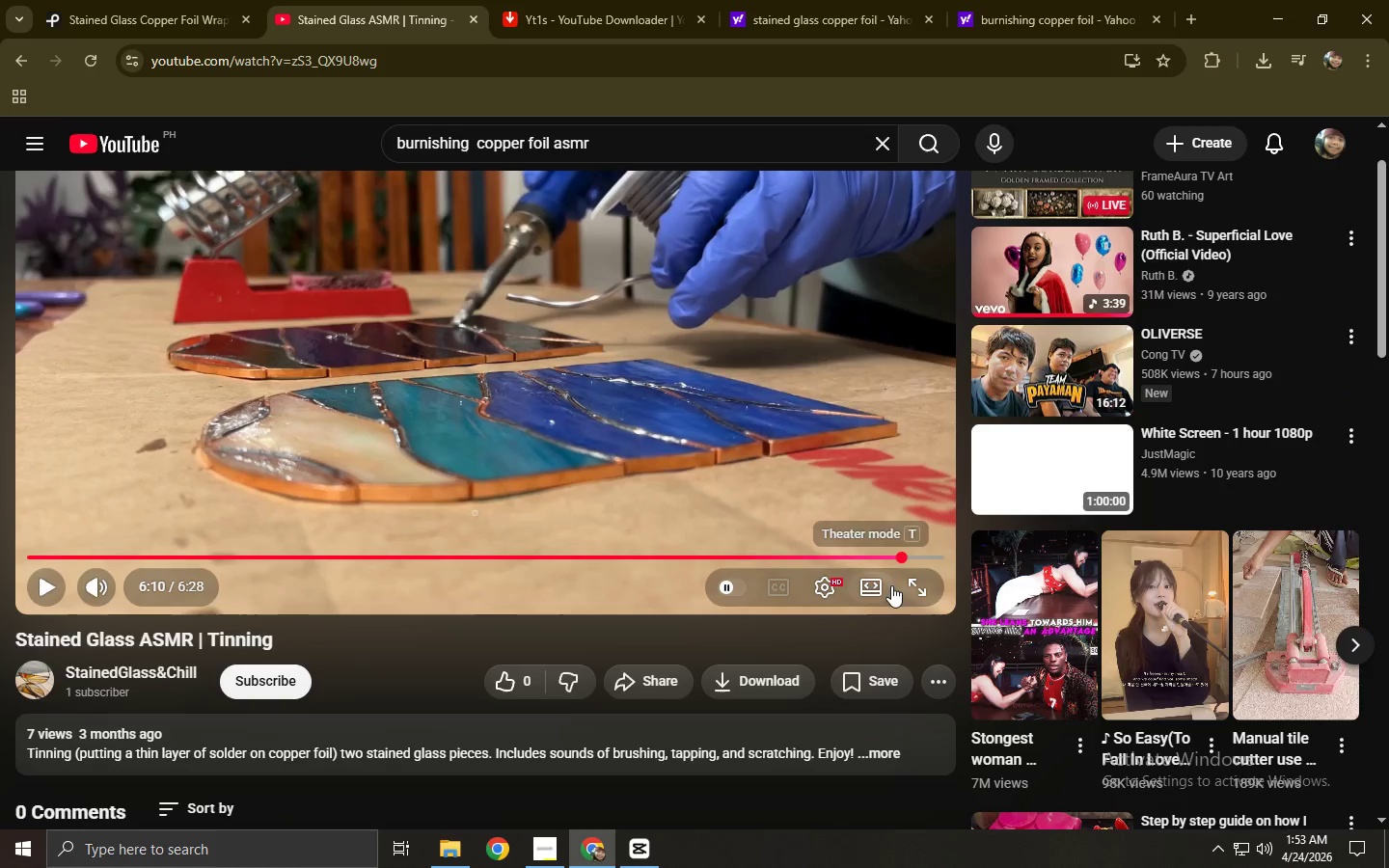 
left_click([868, 493])
 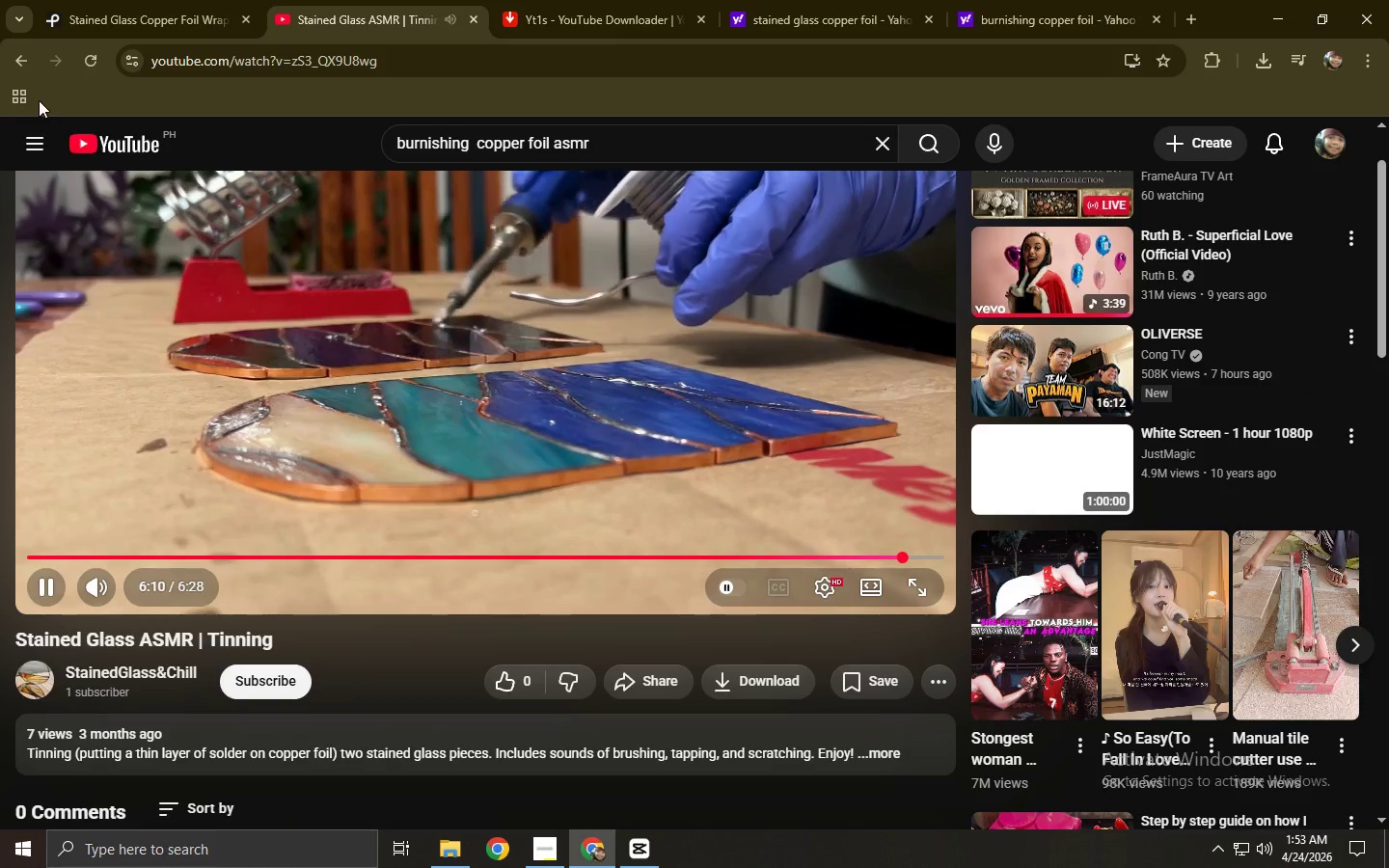 
left_click([17, 55])
 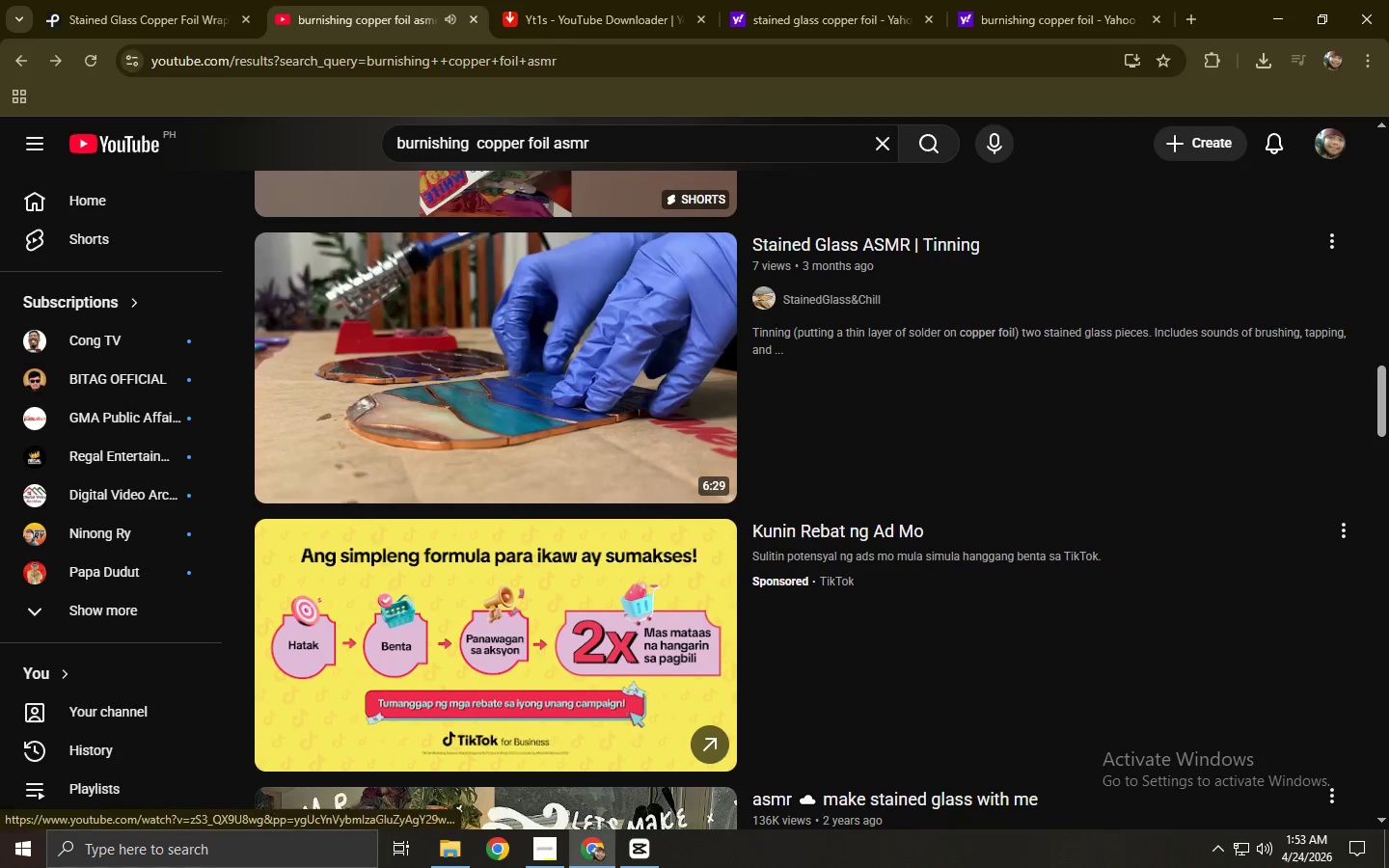 
scroll: coordinate [385, 340], scroll_direction: down, amount: 4.0
 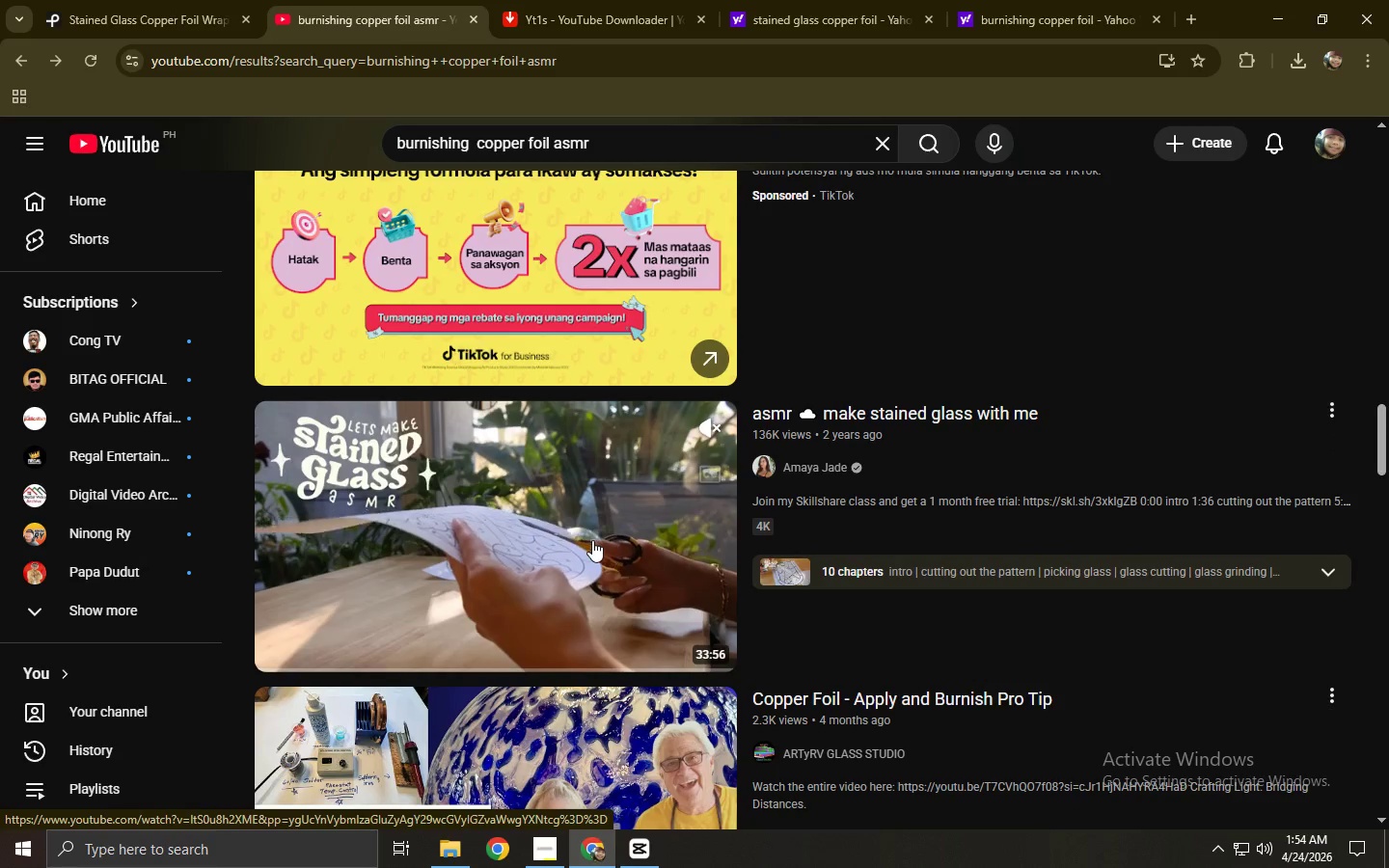 
mouse_move([414, 660])
 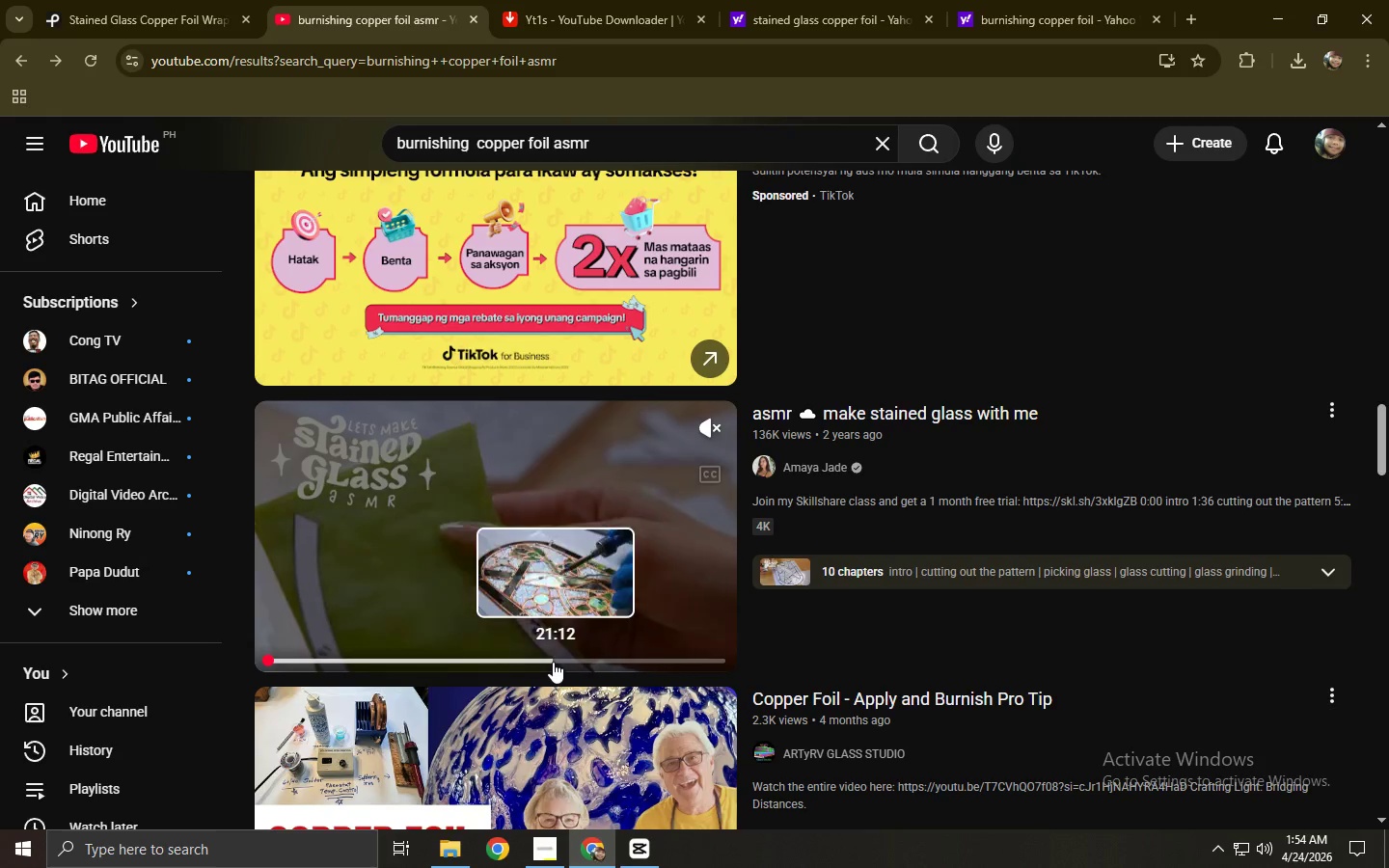 
left_click([579, 662])
 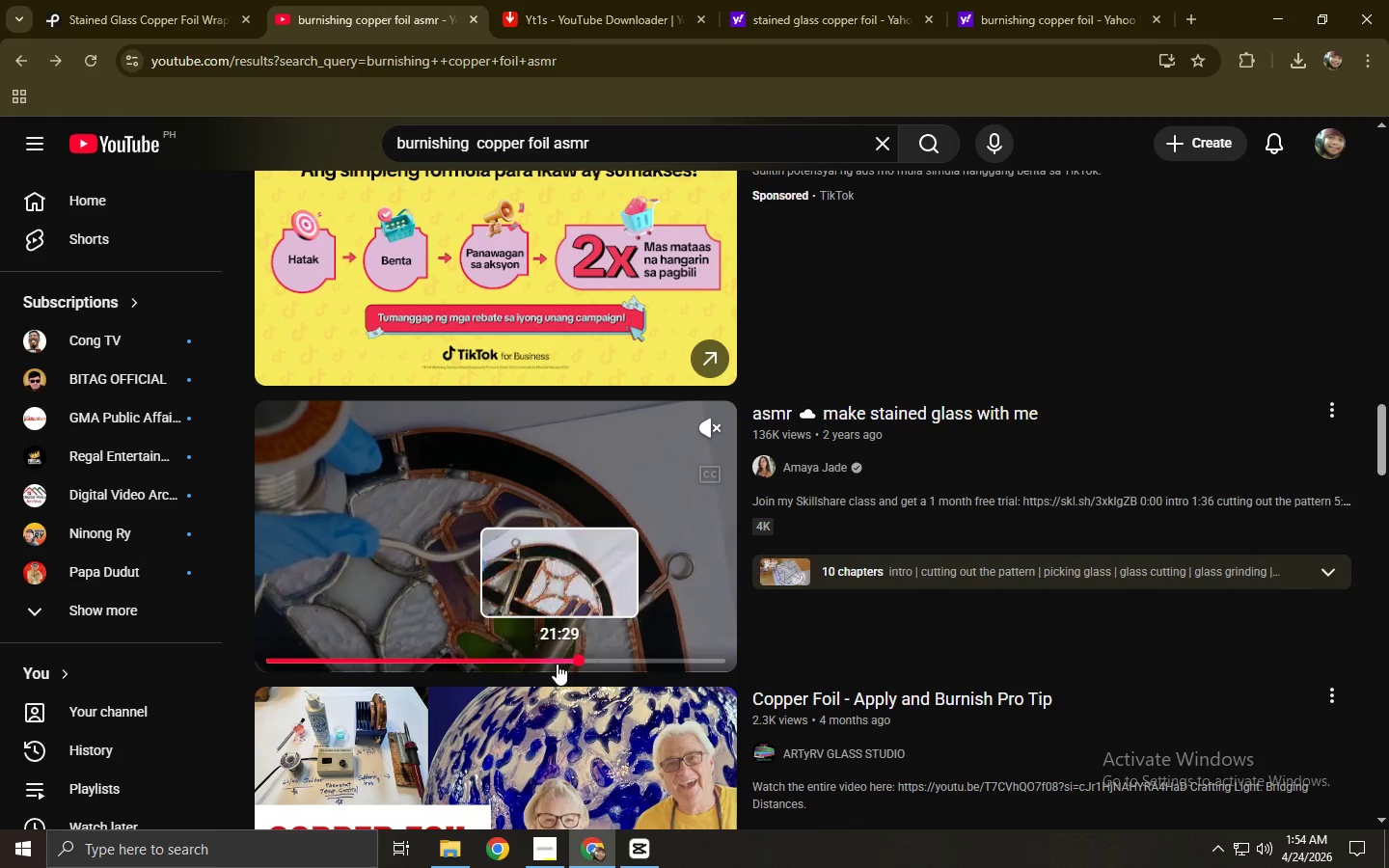 
left_click([519, 663])
 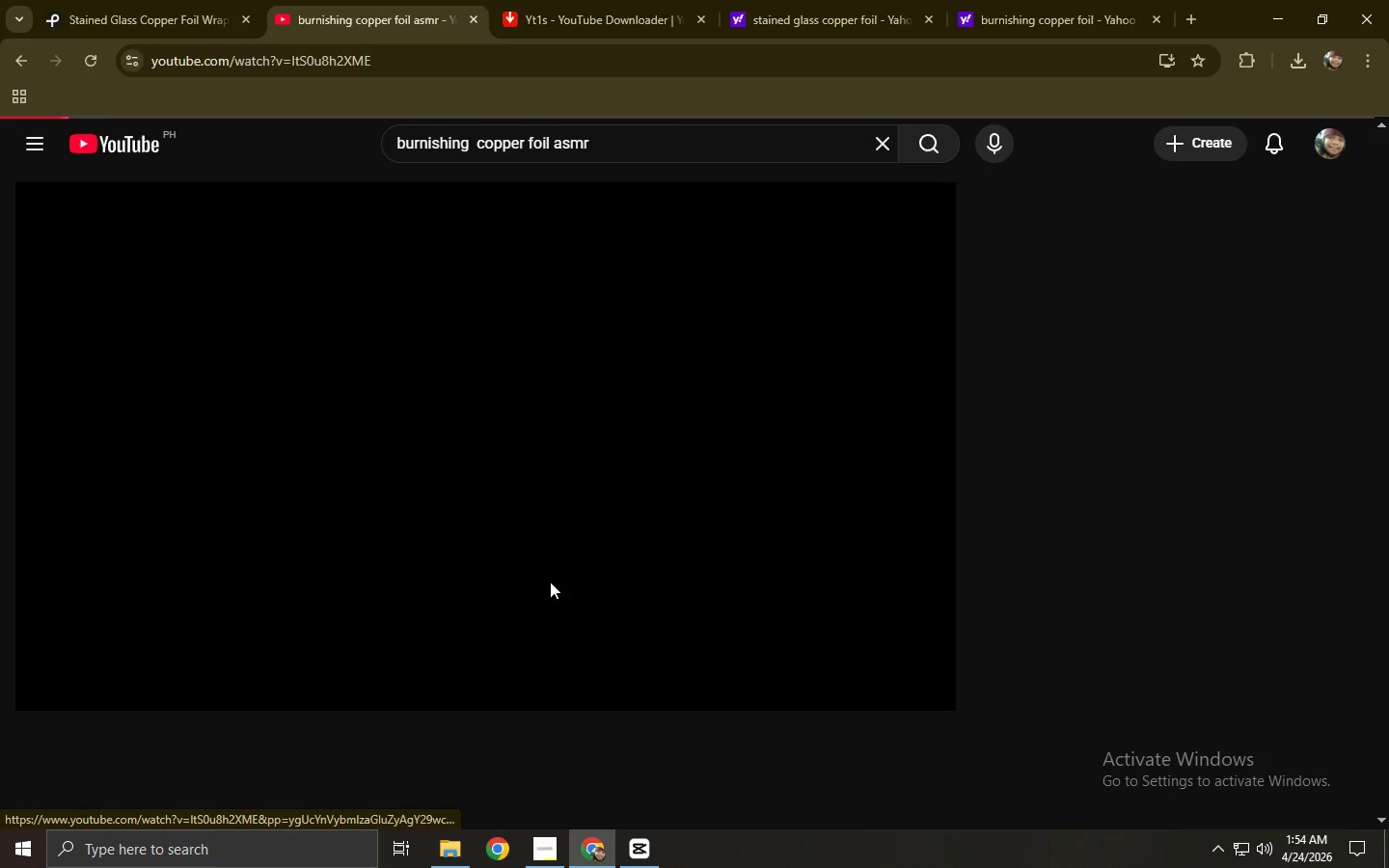 
mouse_move([530, 549])
 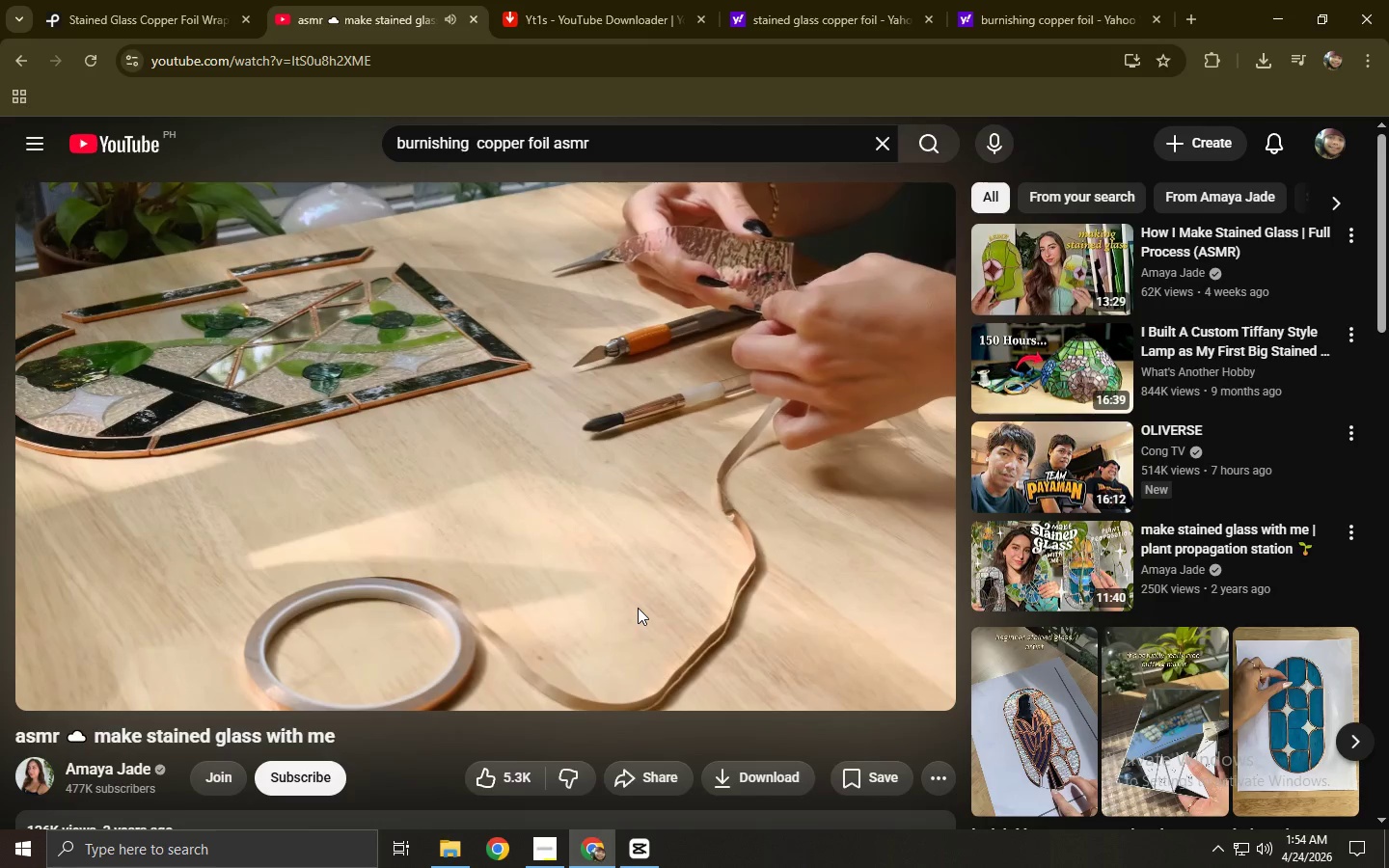 
wait(19.15)
 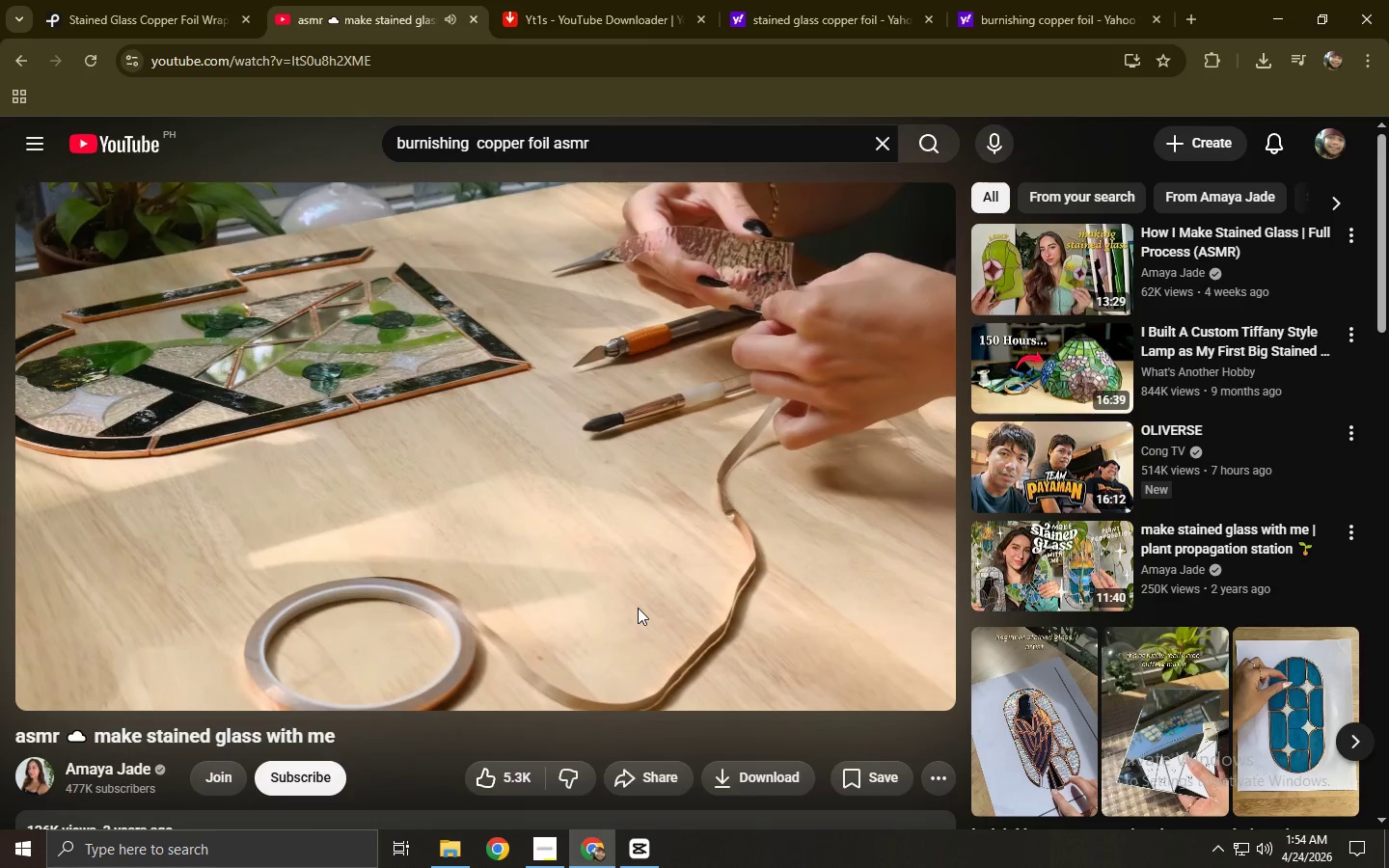 
left_click([135, 645])
 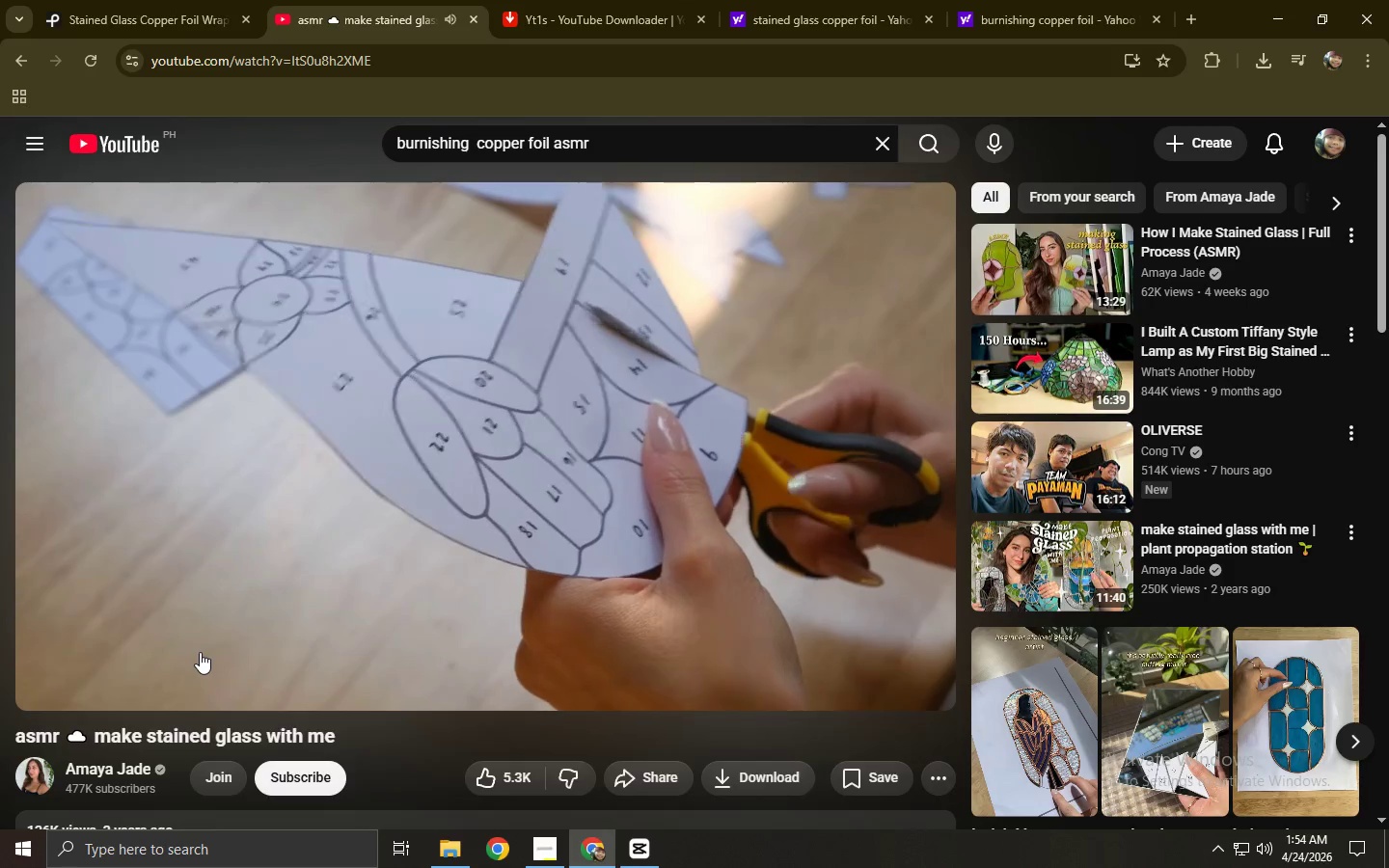 
wait(5.42)
 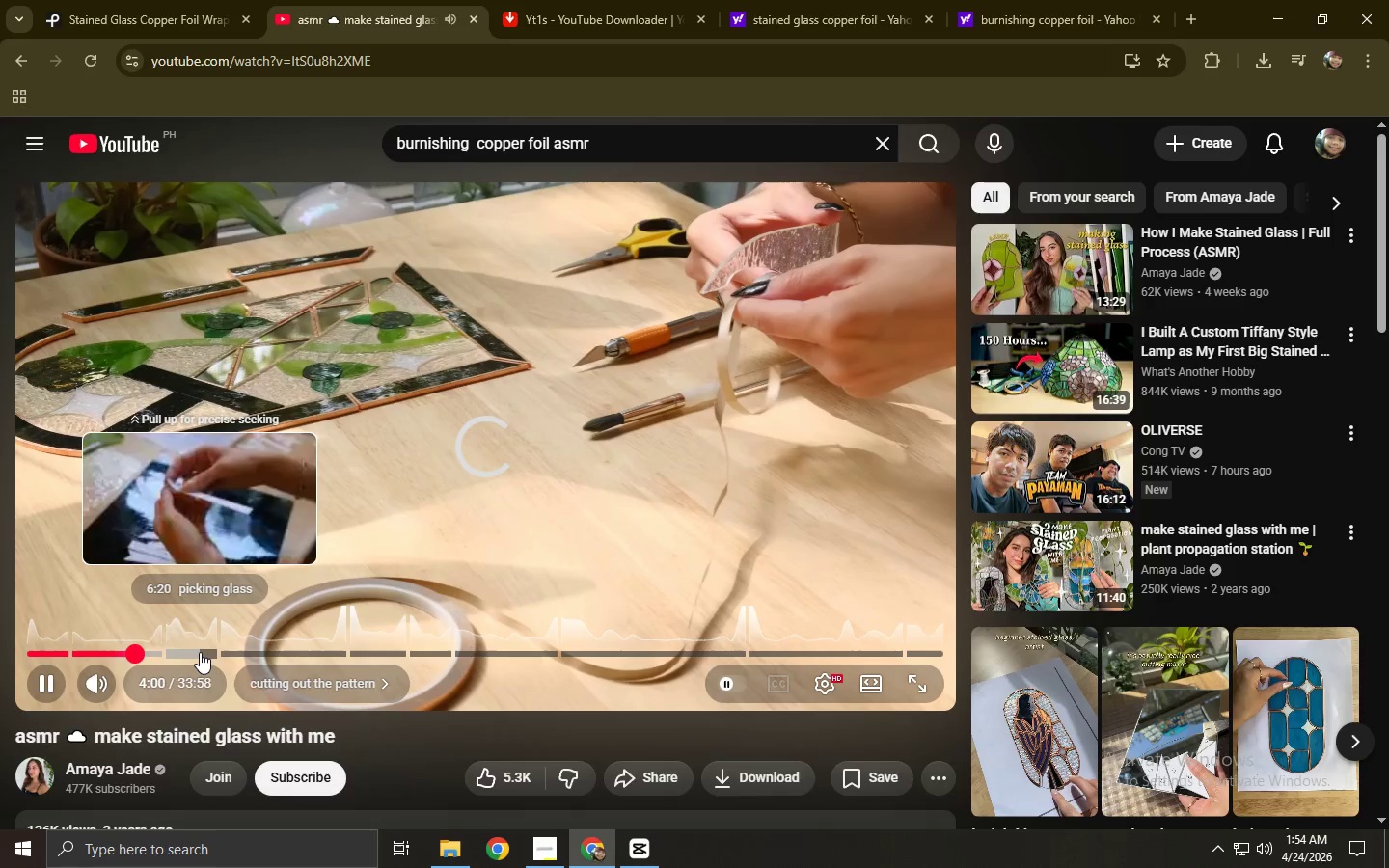 
left_click([184, 653])
 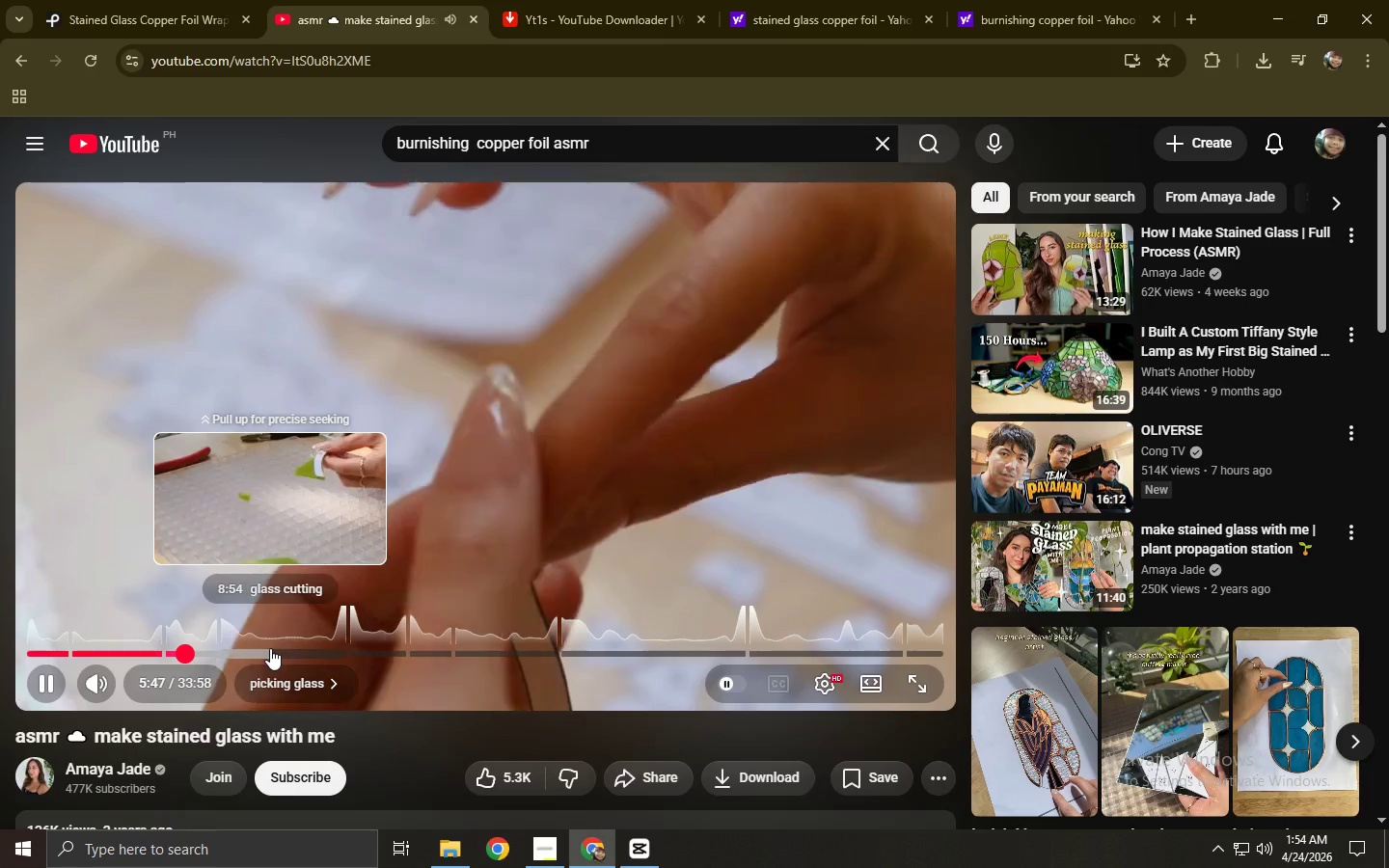 
wait(5.36)
 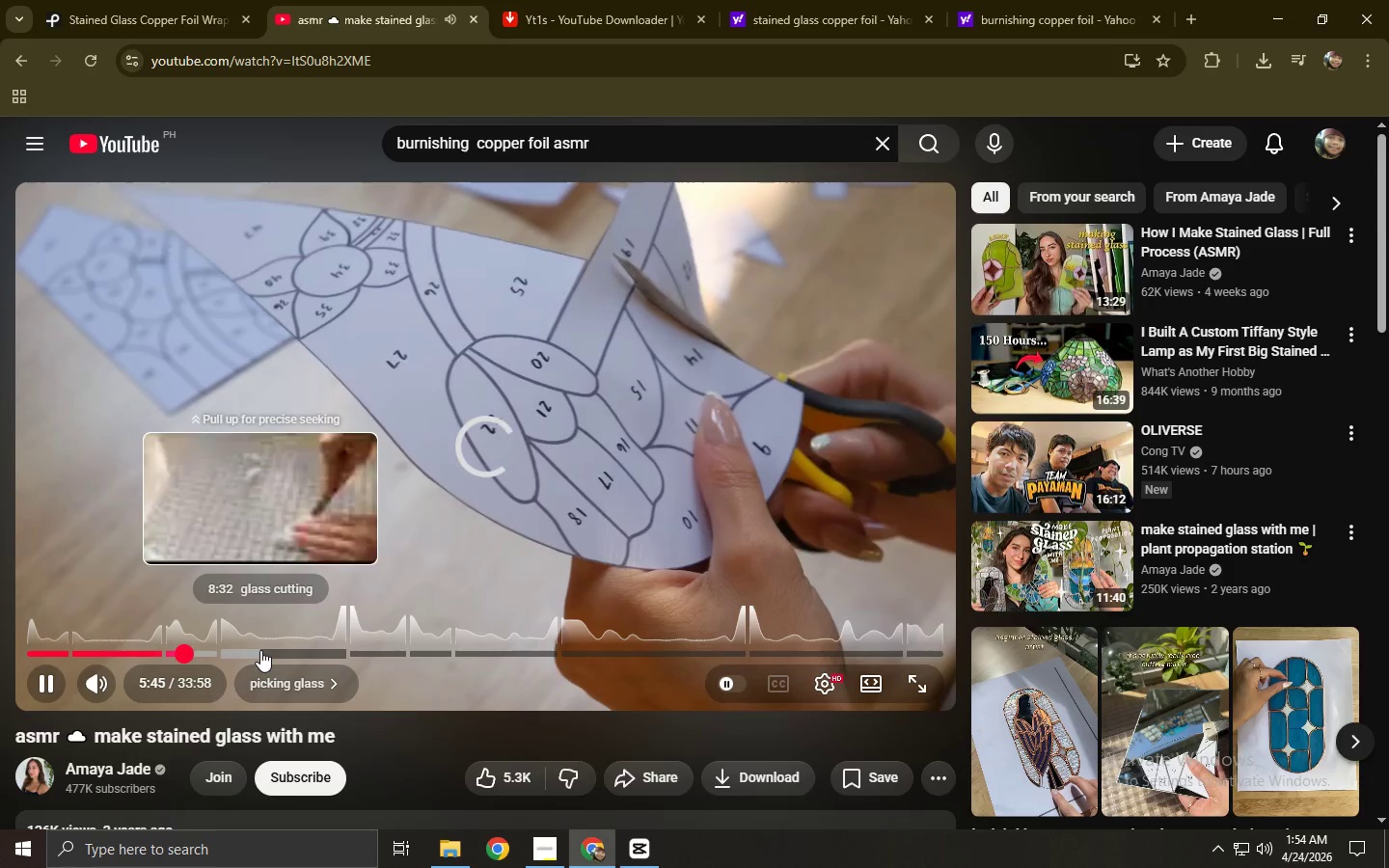 
left_click([493, 477])
 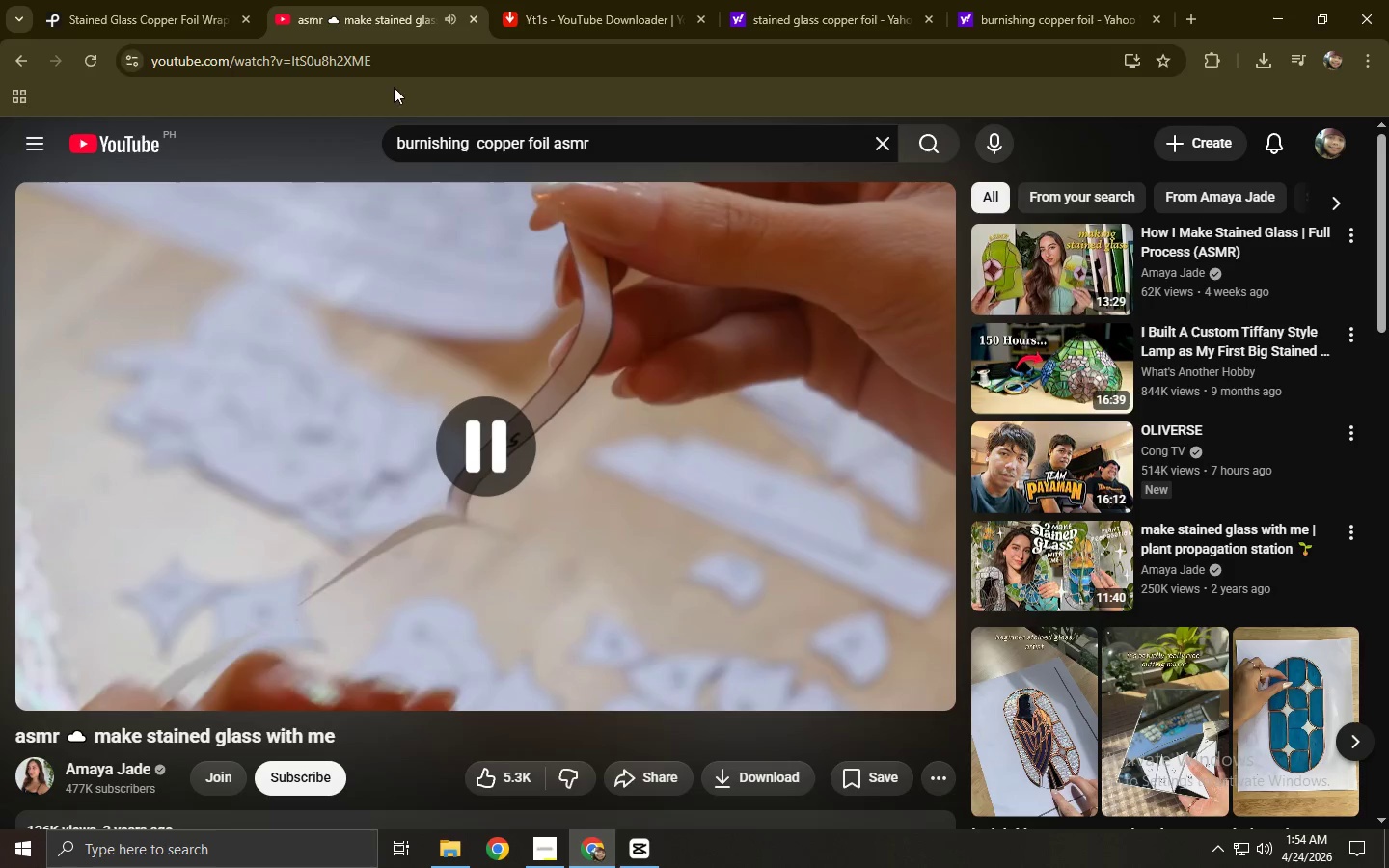 
left_click([400, 59])
 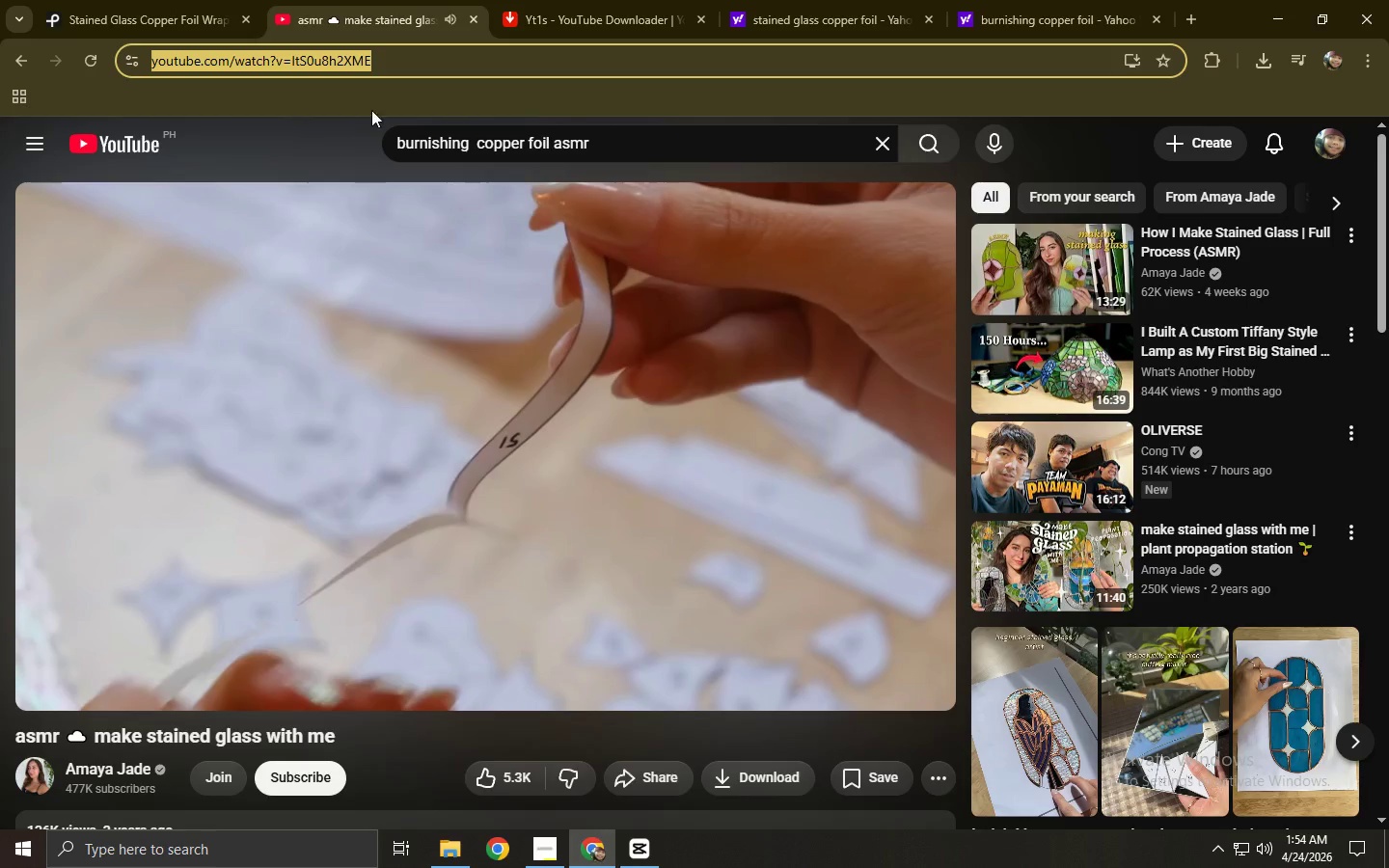 
key(Control+ControlLeft)
 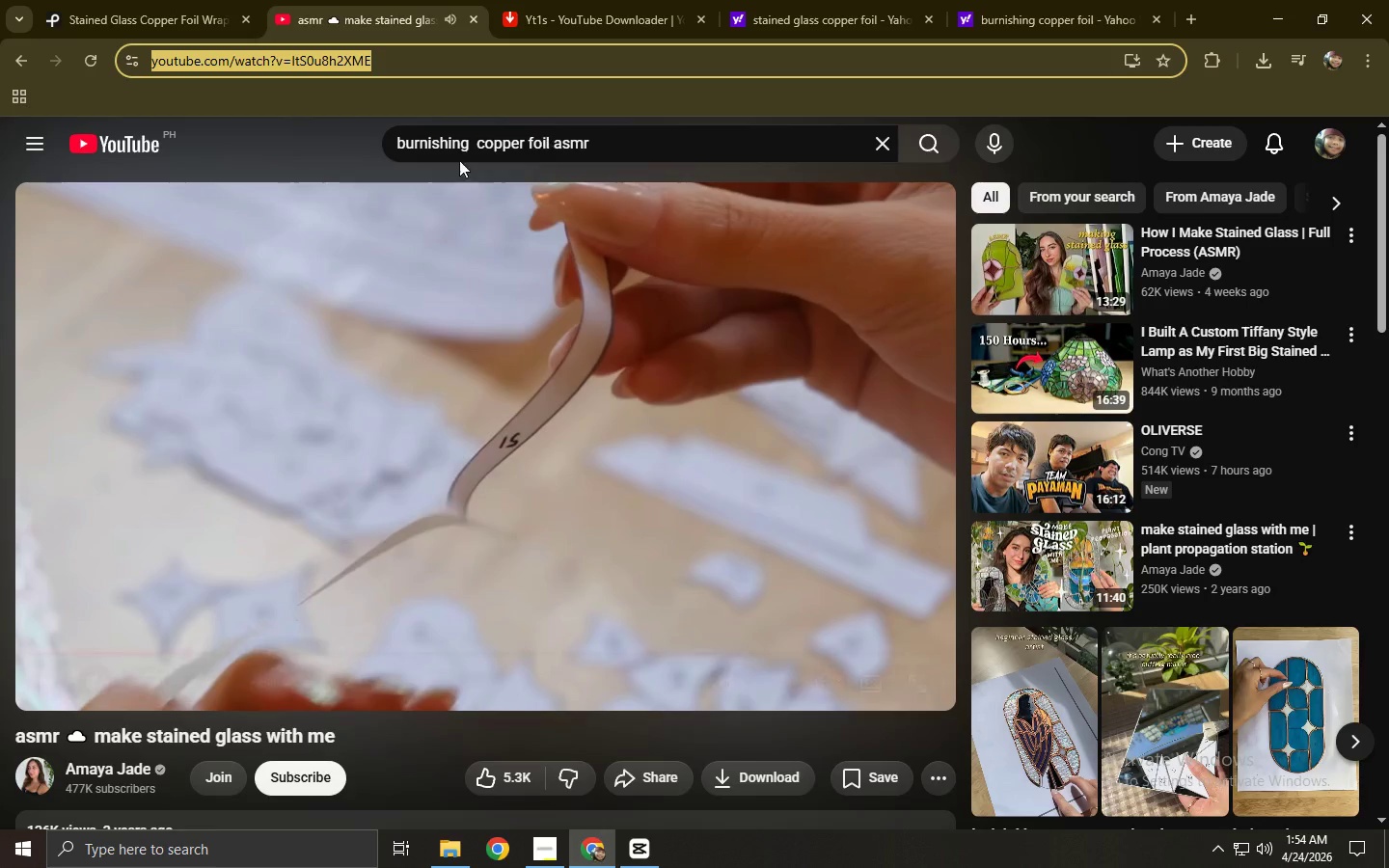 
key(Control+C)
 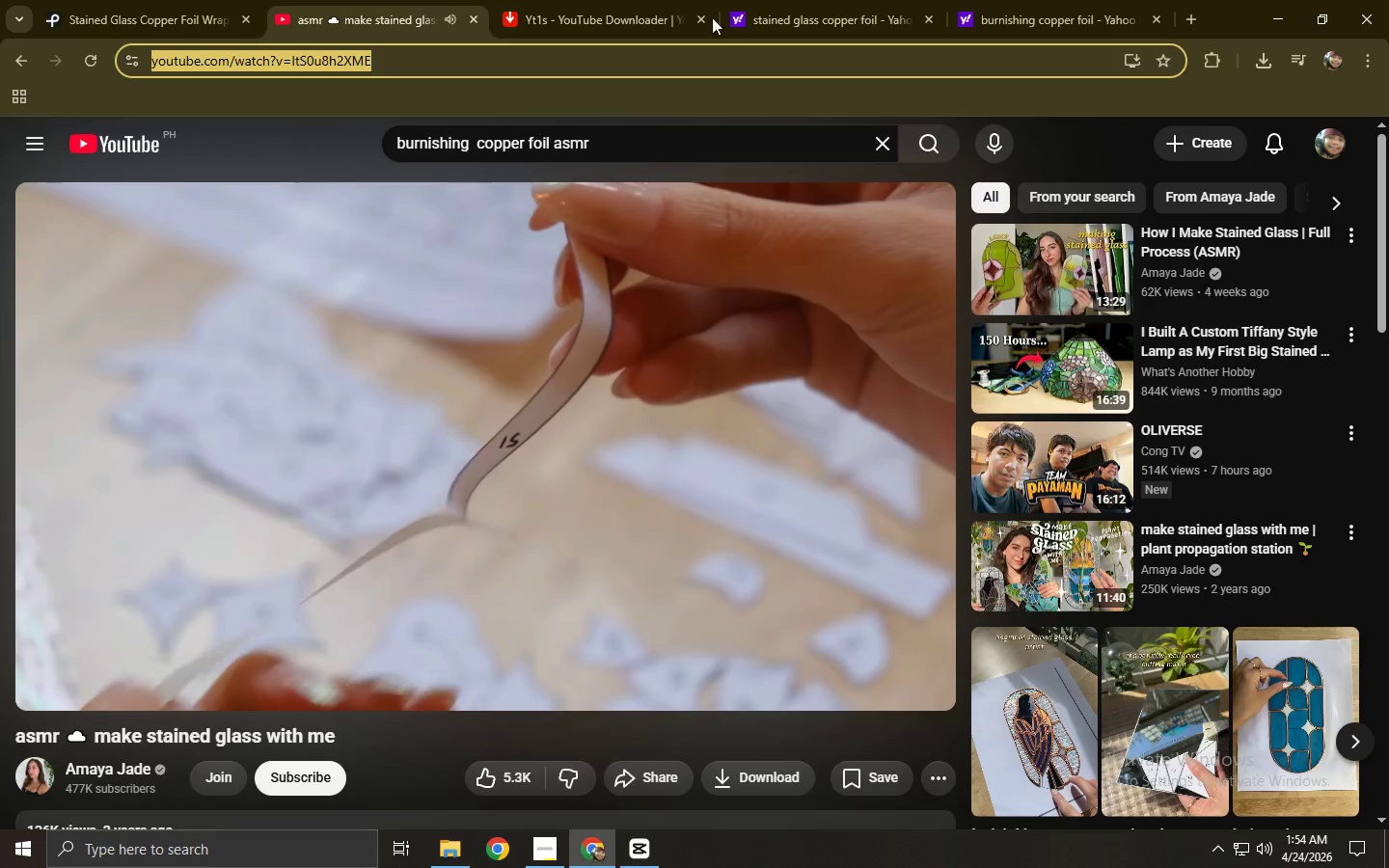 
left_click([758, 0])
 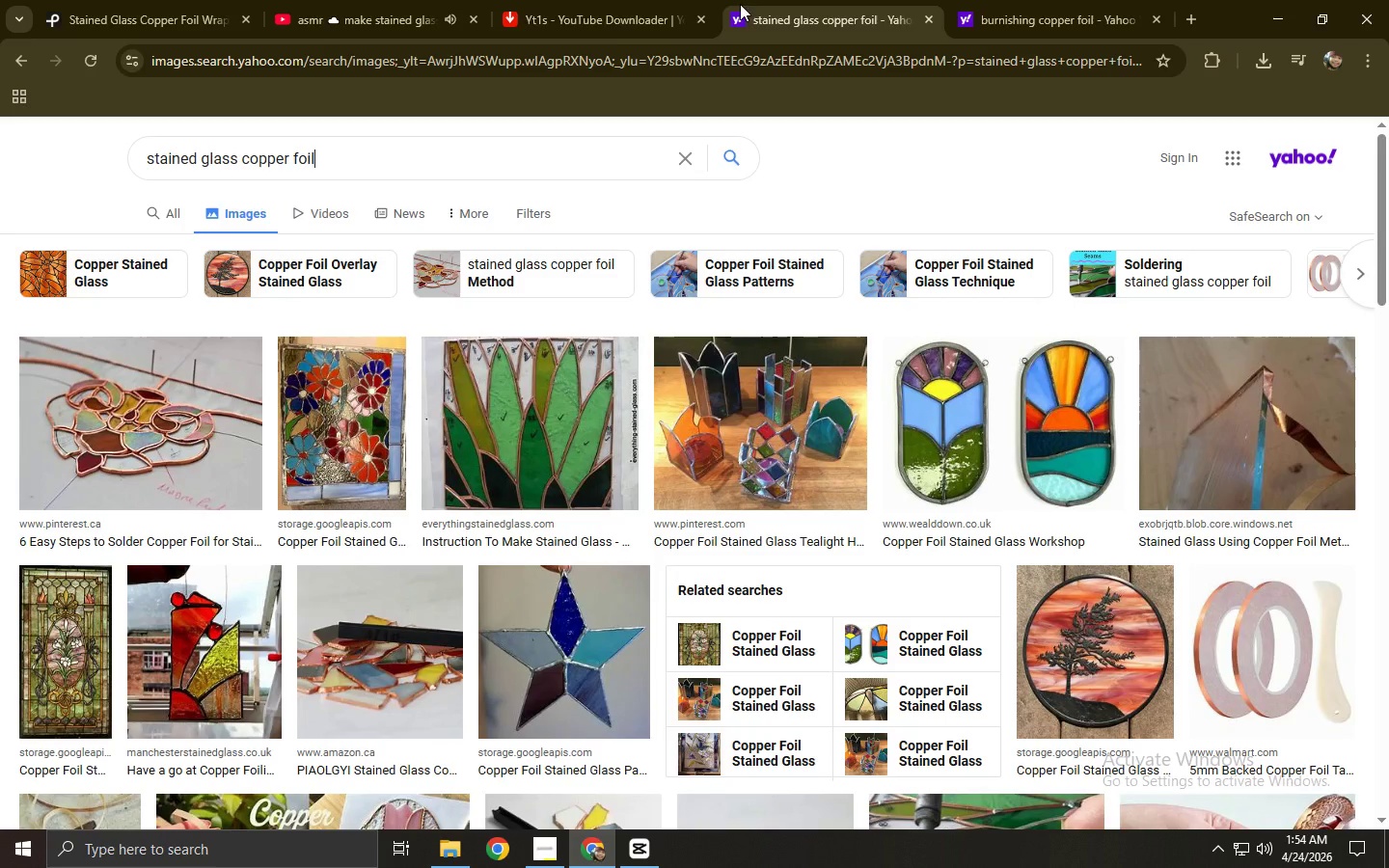 
left_click([598, 0])
 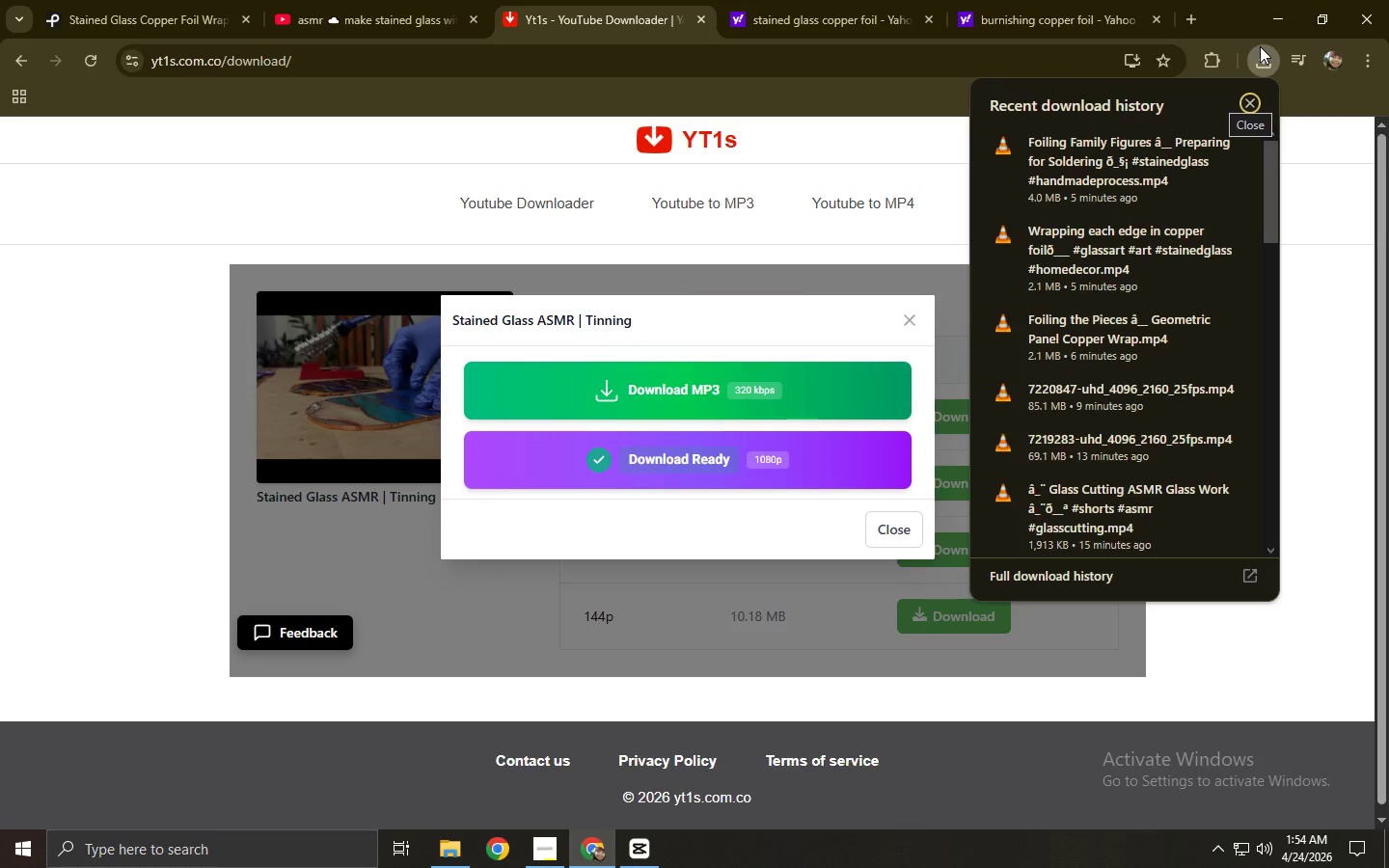 
wait(7.92)
 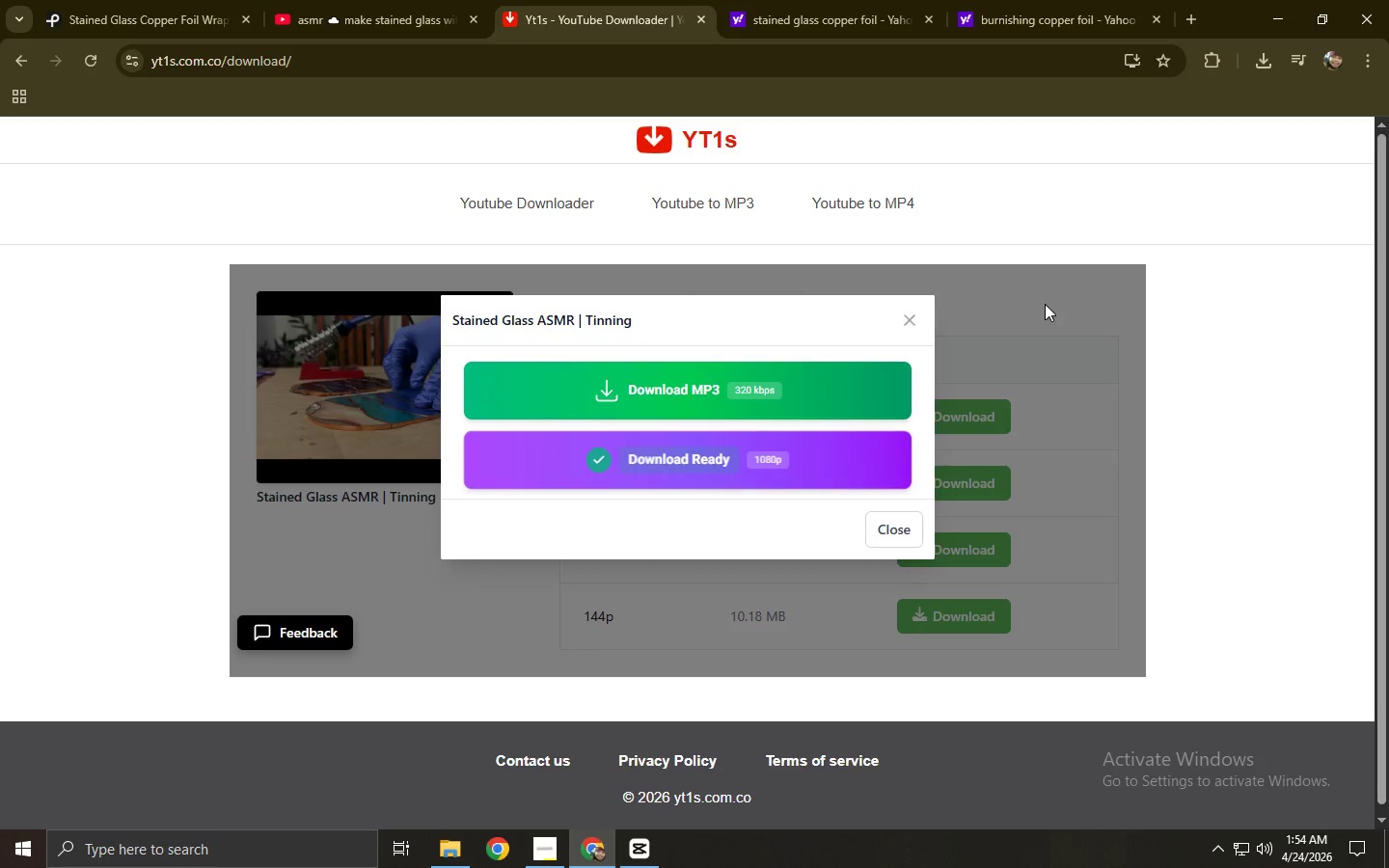 
left_click([1260, 46])
 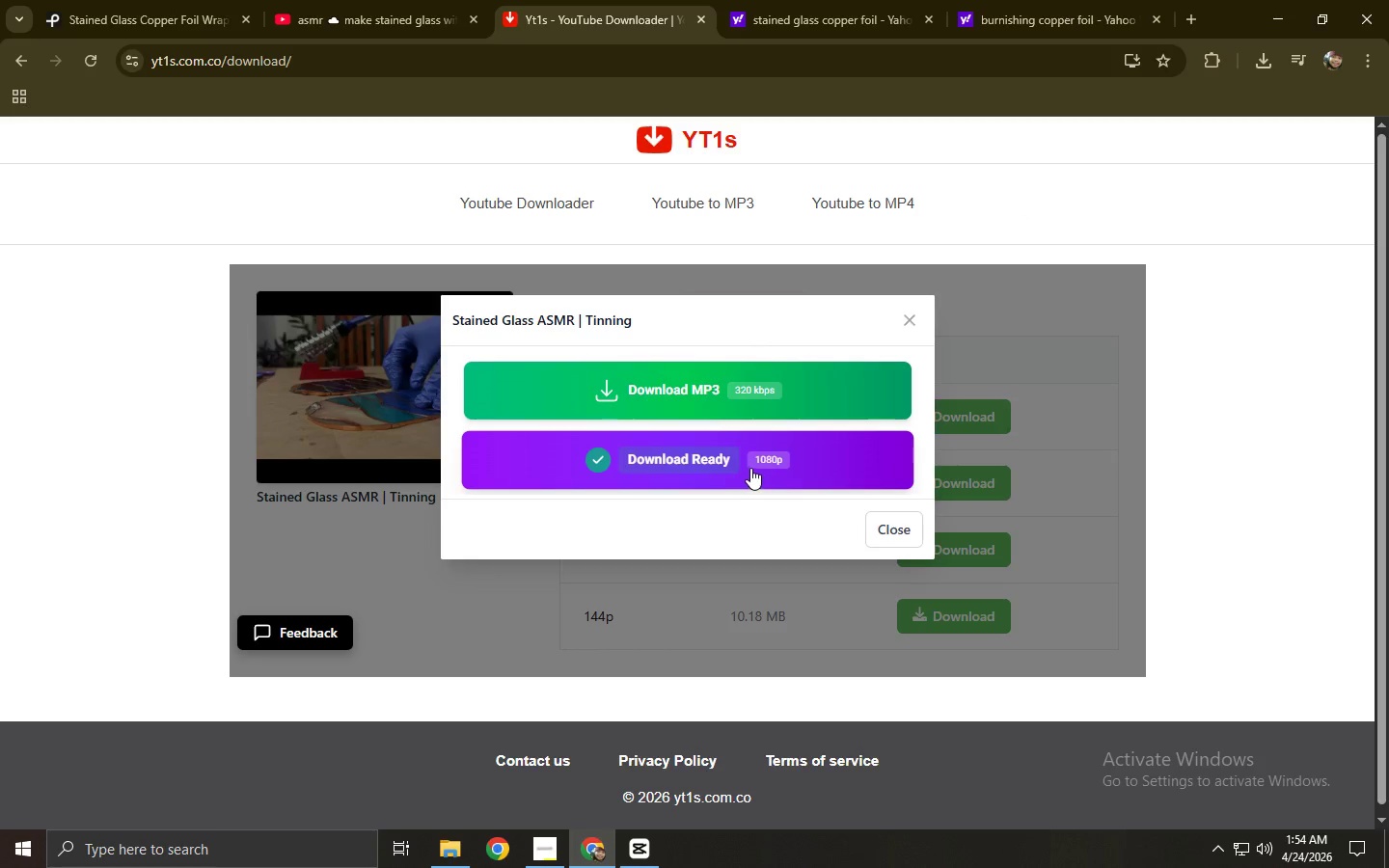 
left_click([750, 468])
 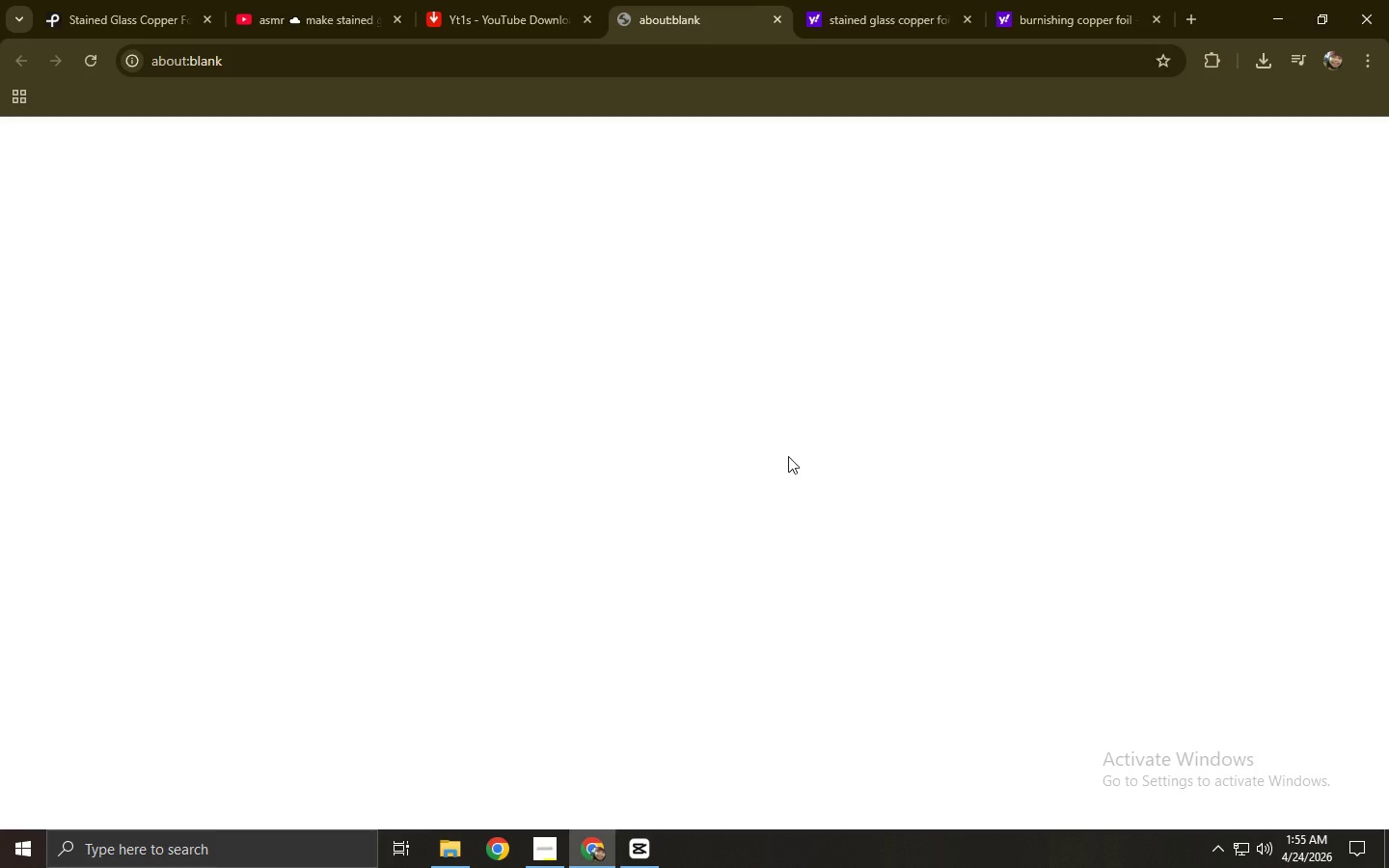 
key(Control+W)
 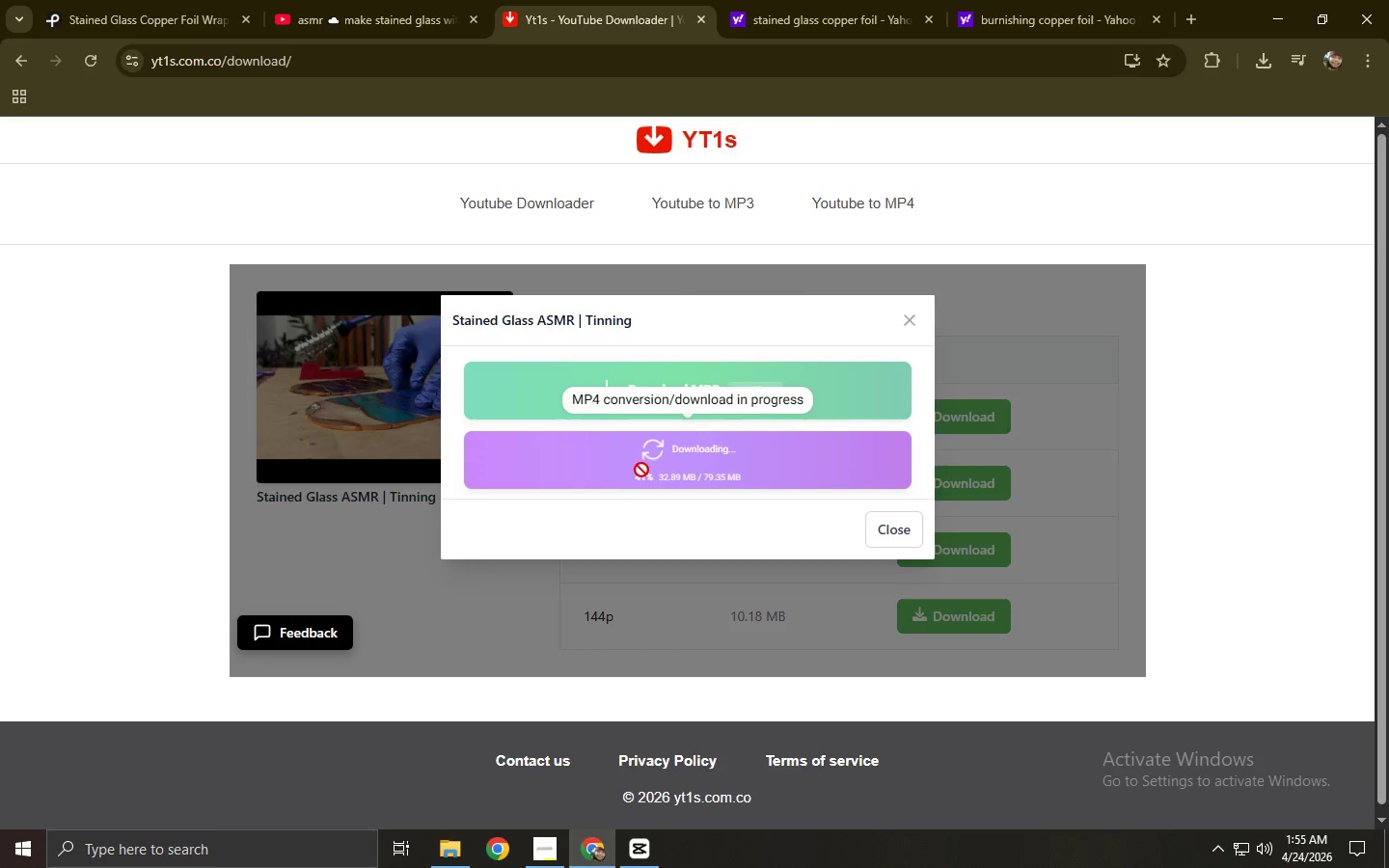 
wait(10.09)
 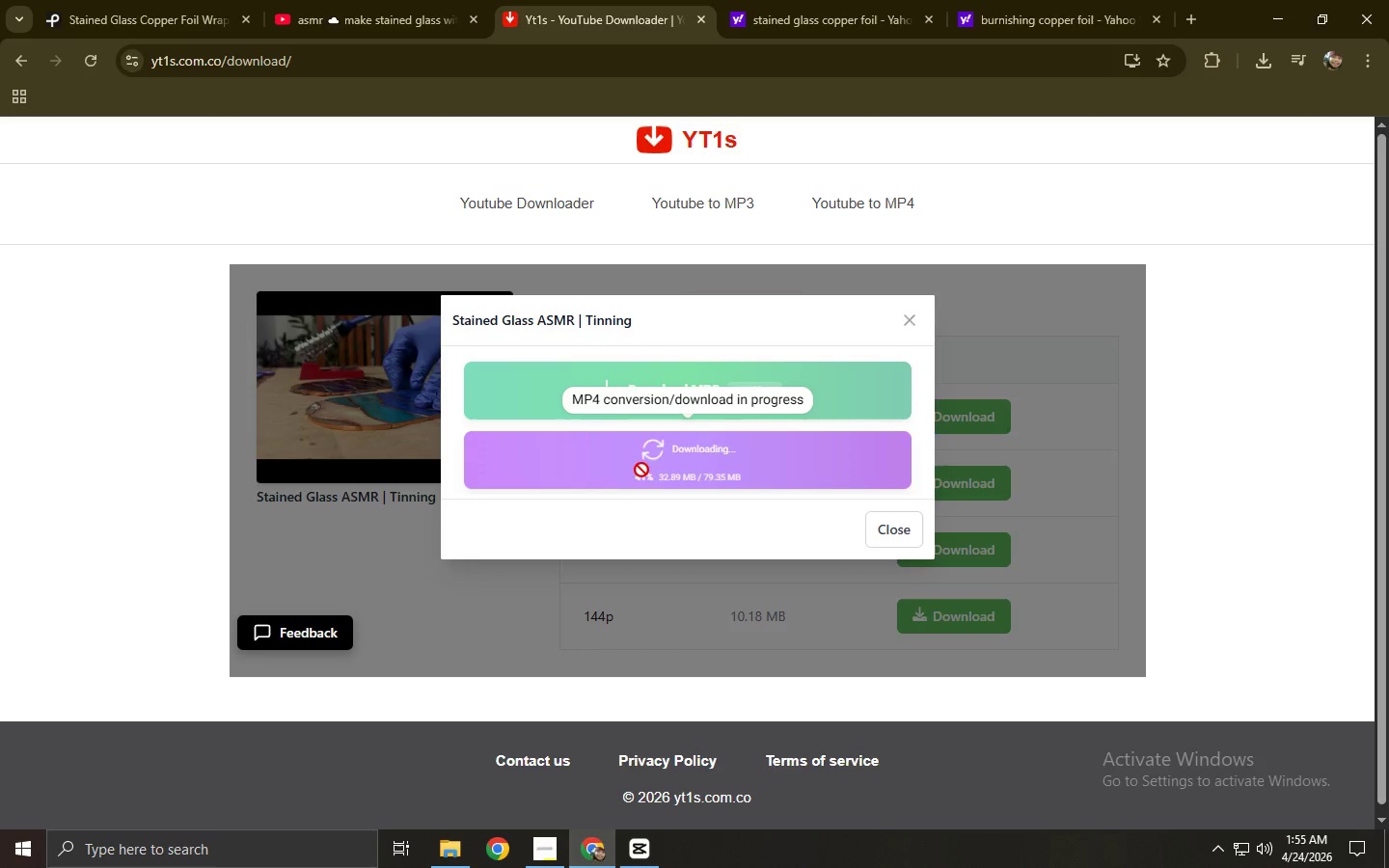 
left_click([697, 463])
 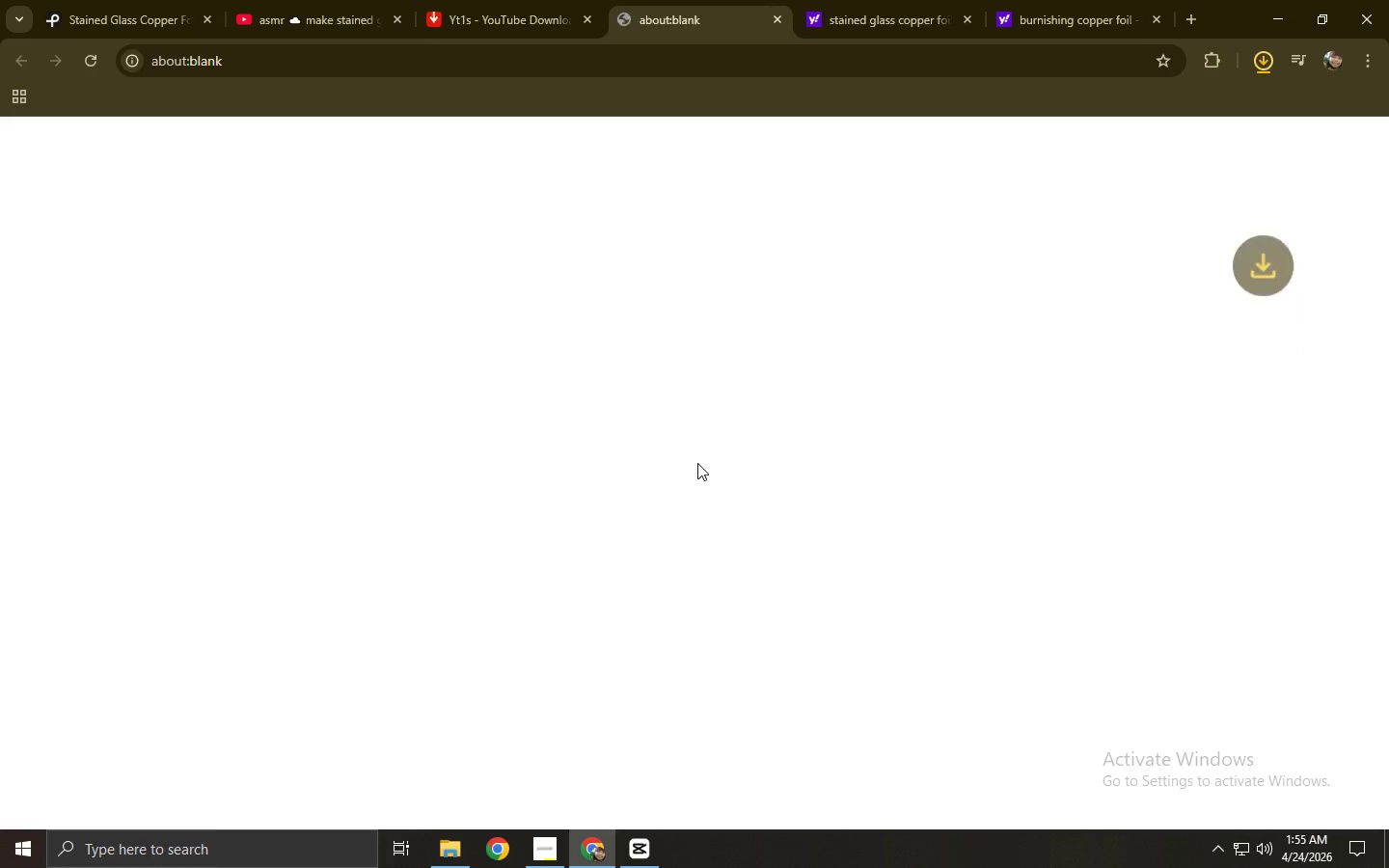 
key(Control+ControlLeft)
 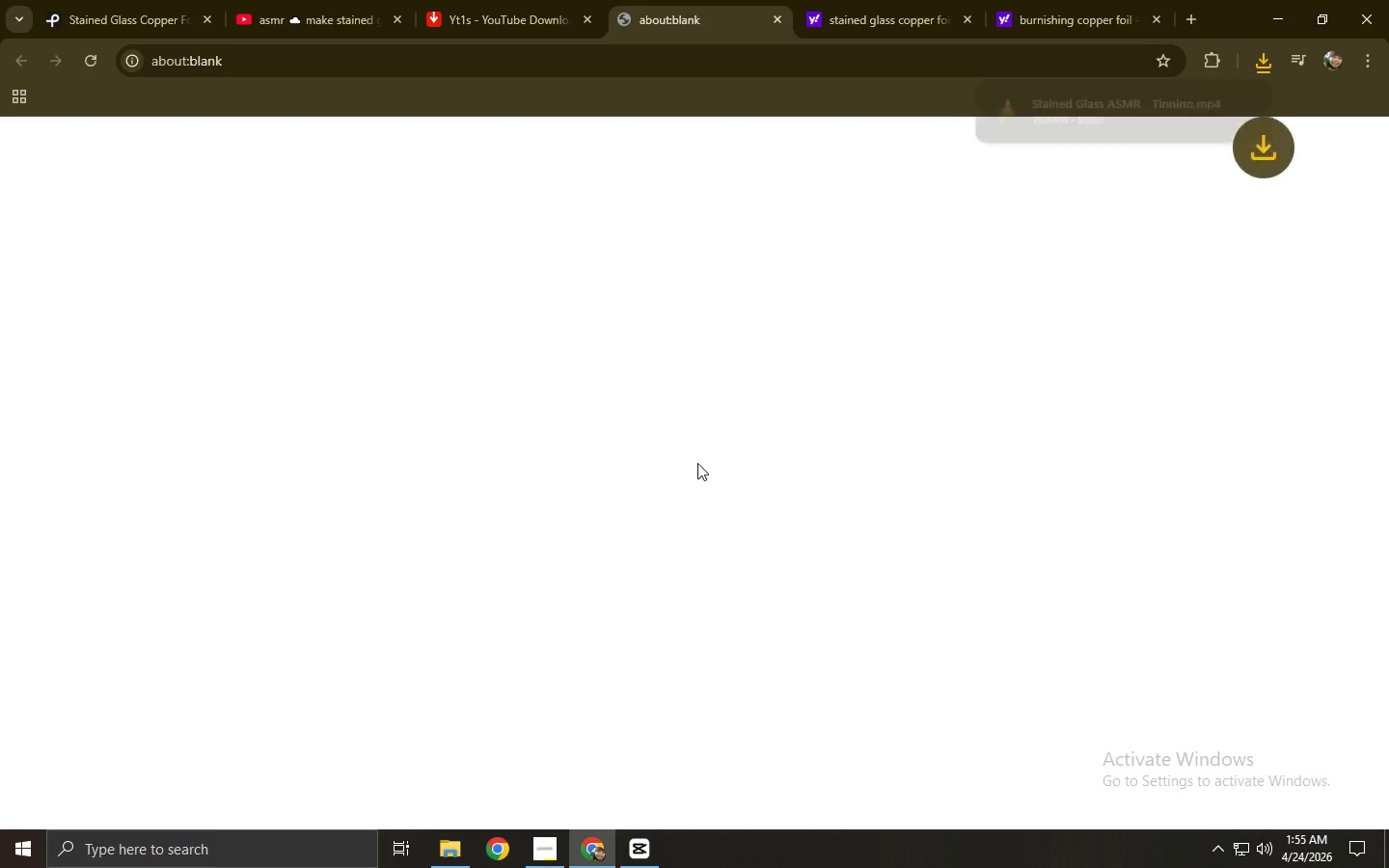 
key(Control+W)
 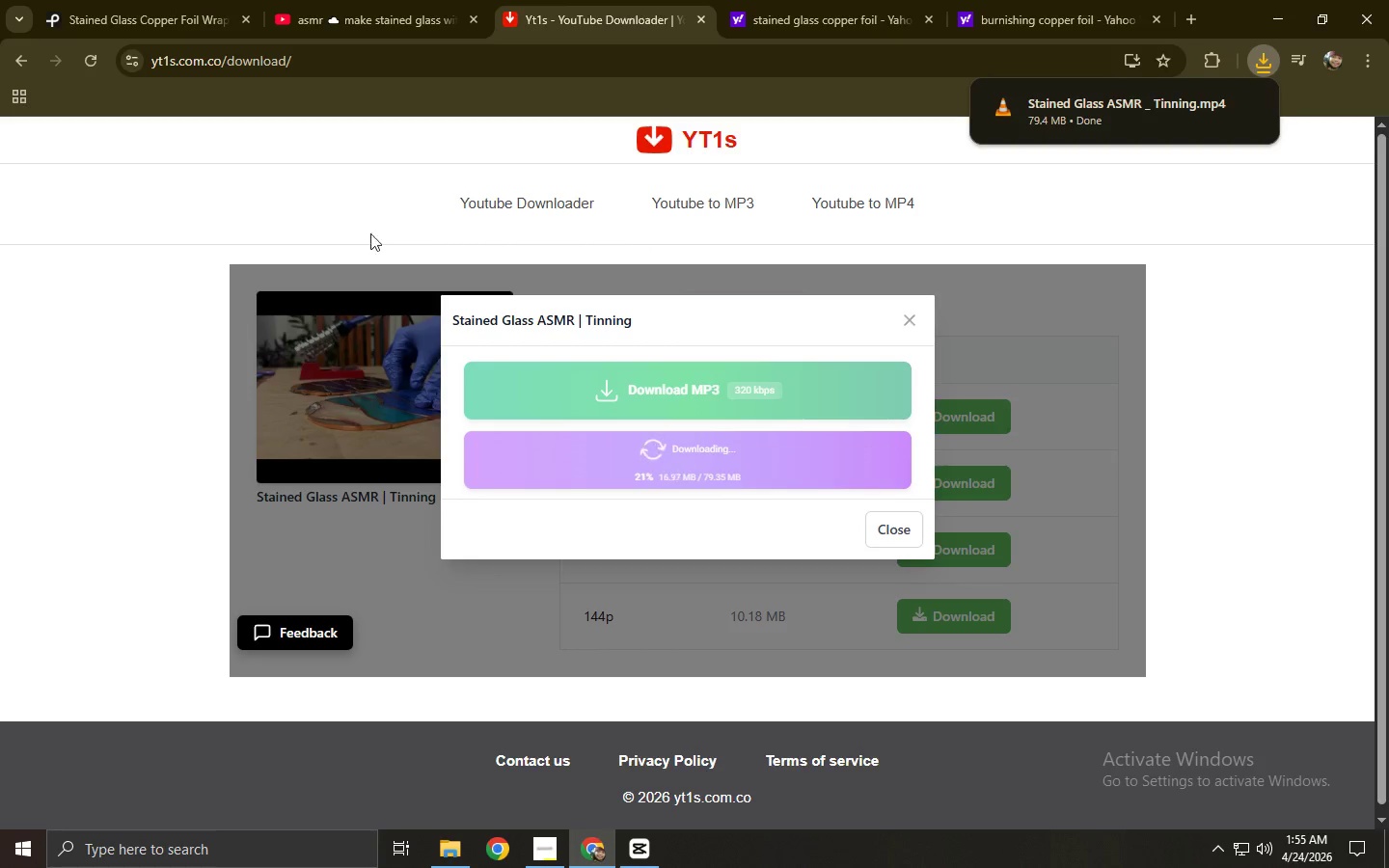 
double_click([512, 206])
 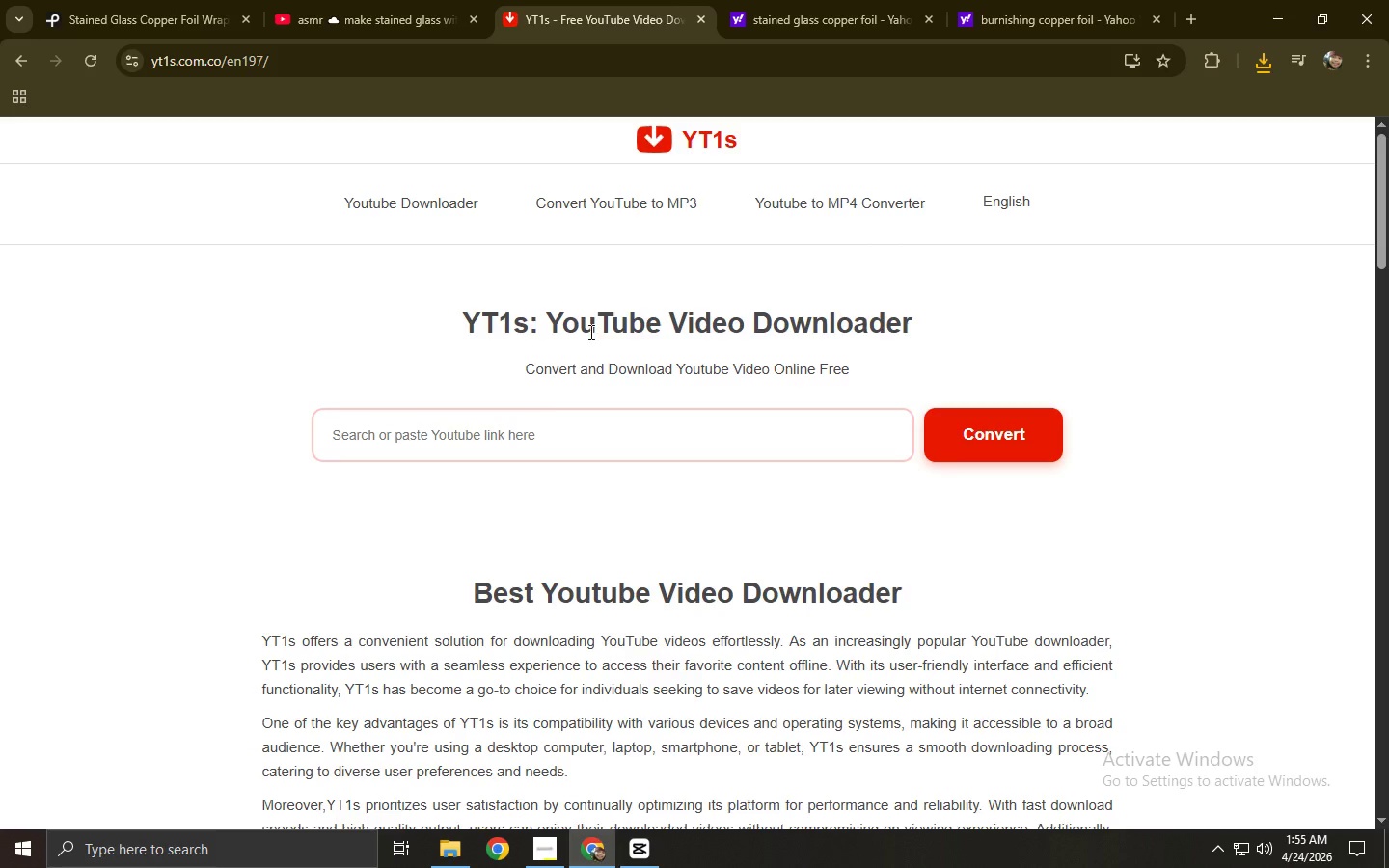 
left_click([558, 429])
 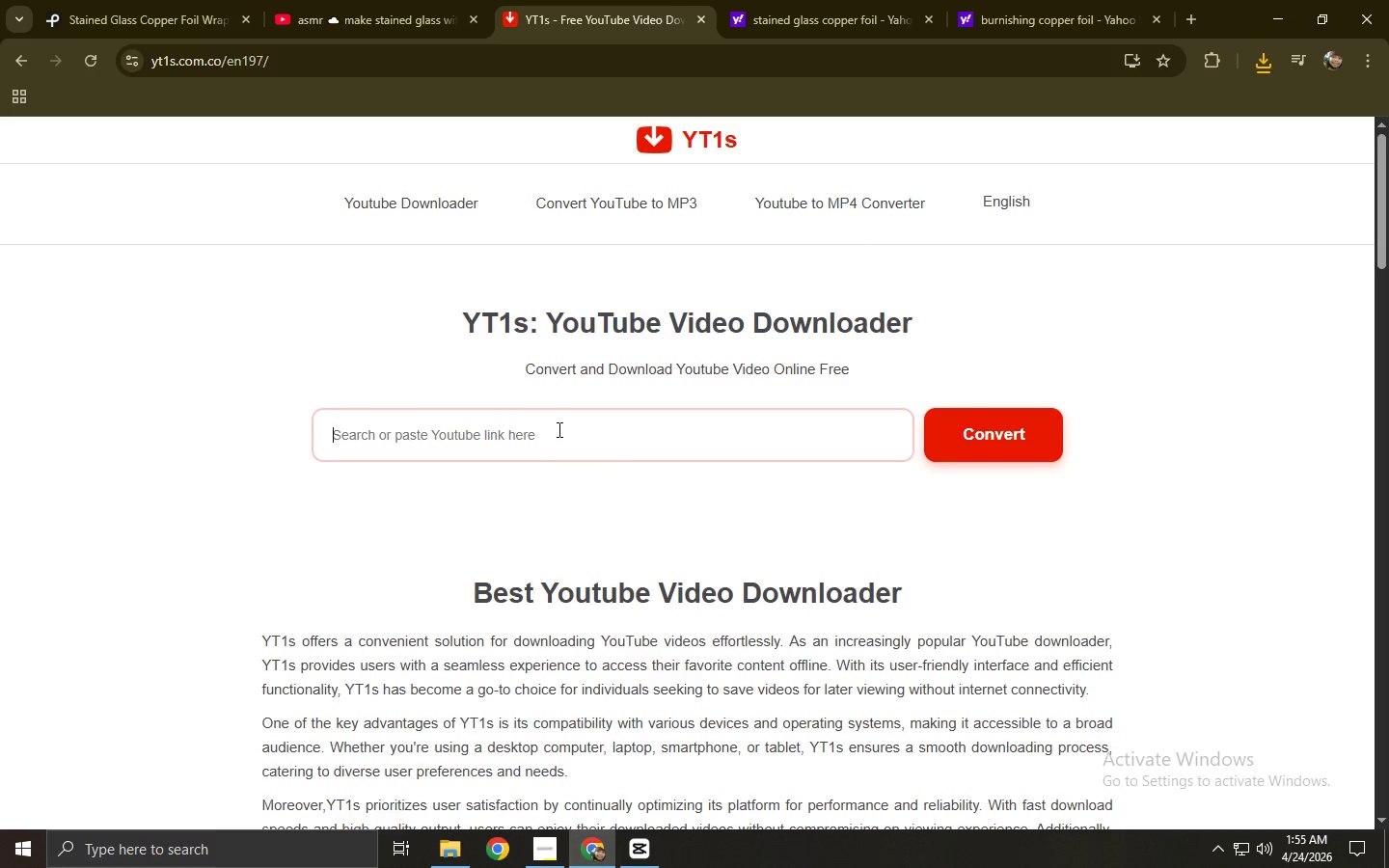 
key(Control+ControlLeft)
 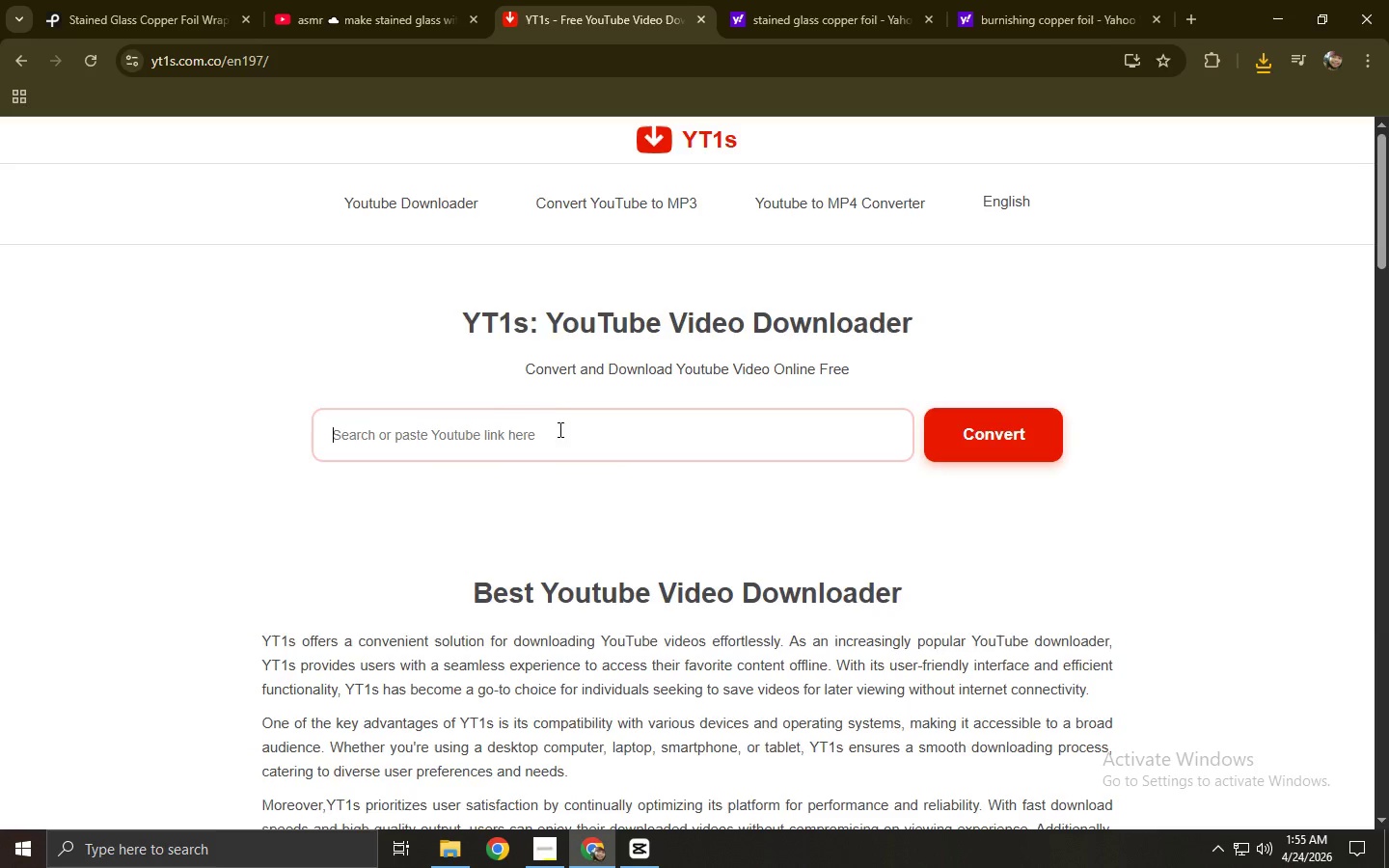 
key(Control+V)
 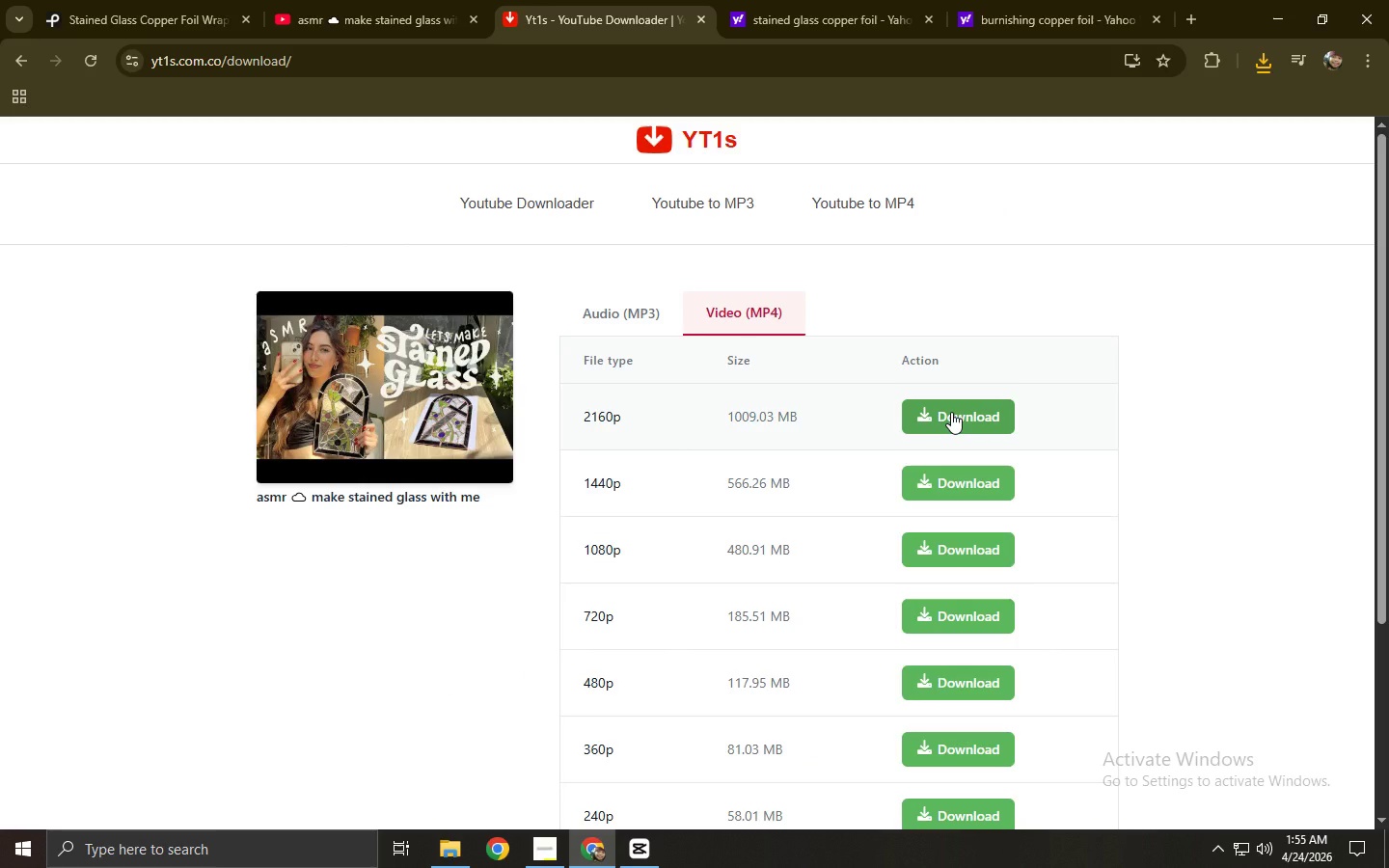 
wait(9.17)
 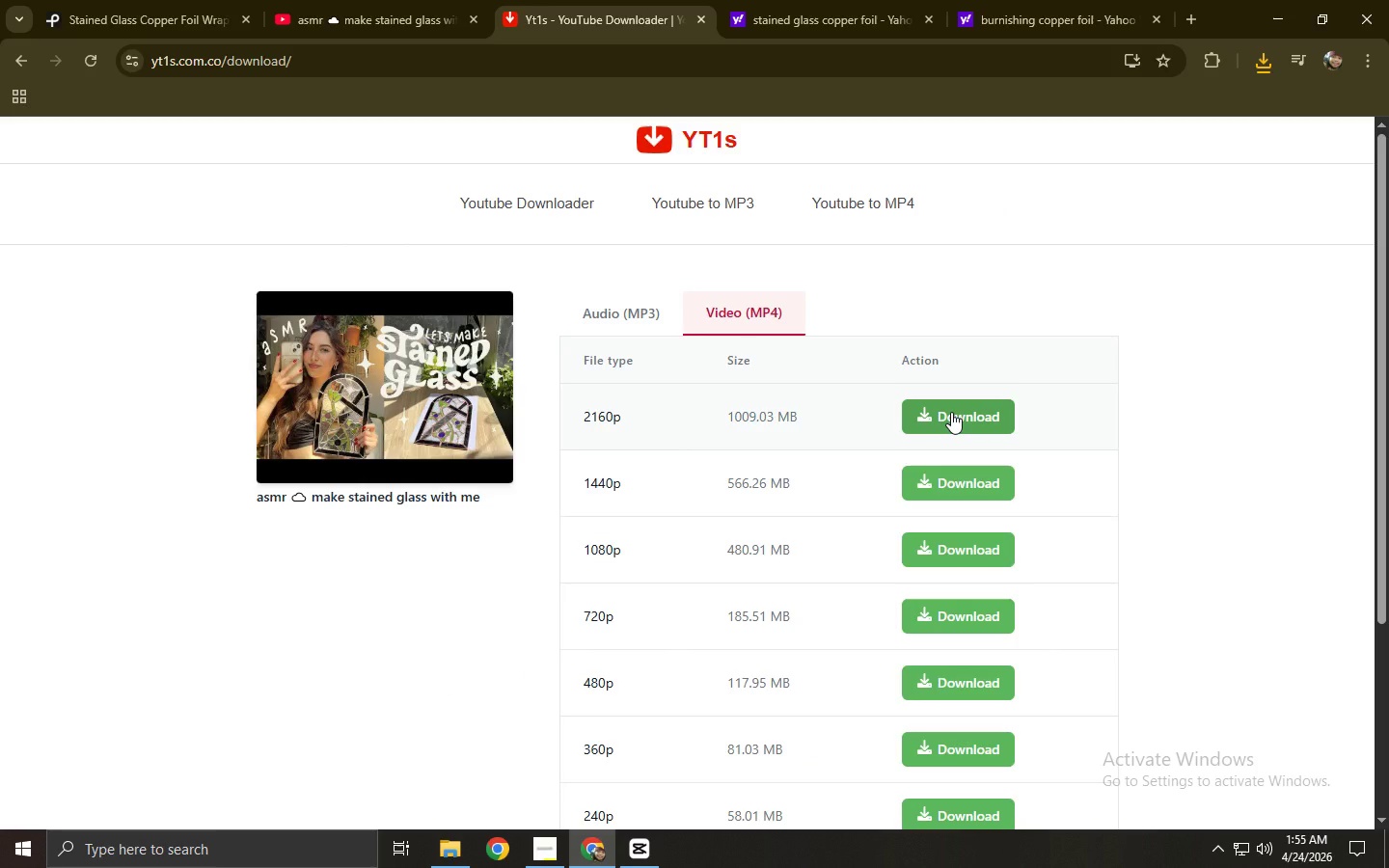 
left_click([941, 550])
 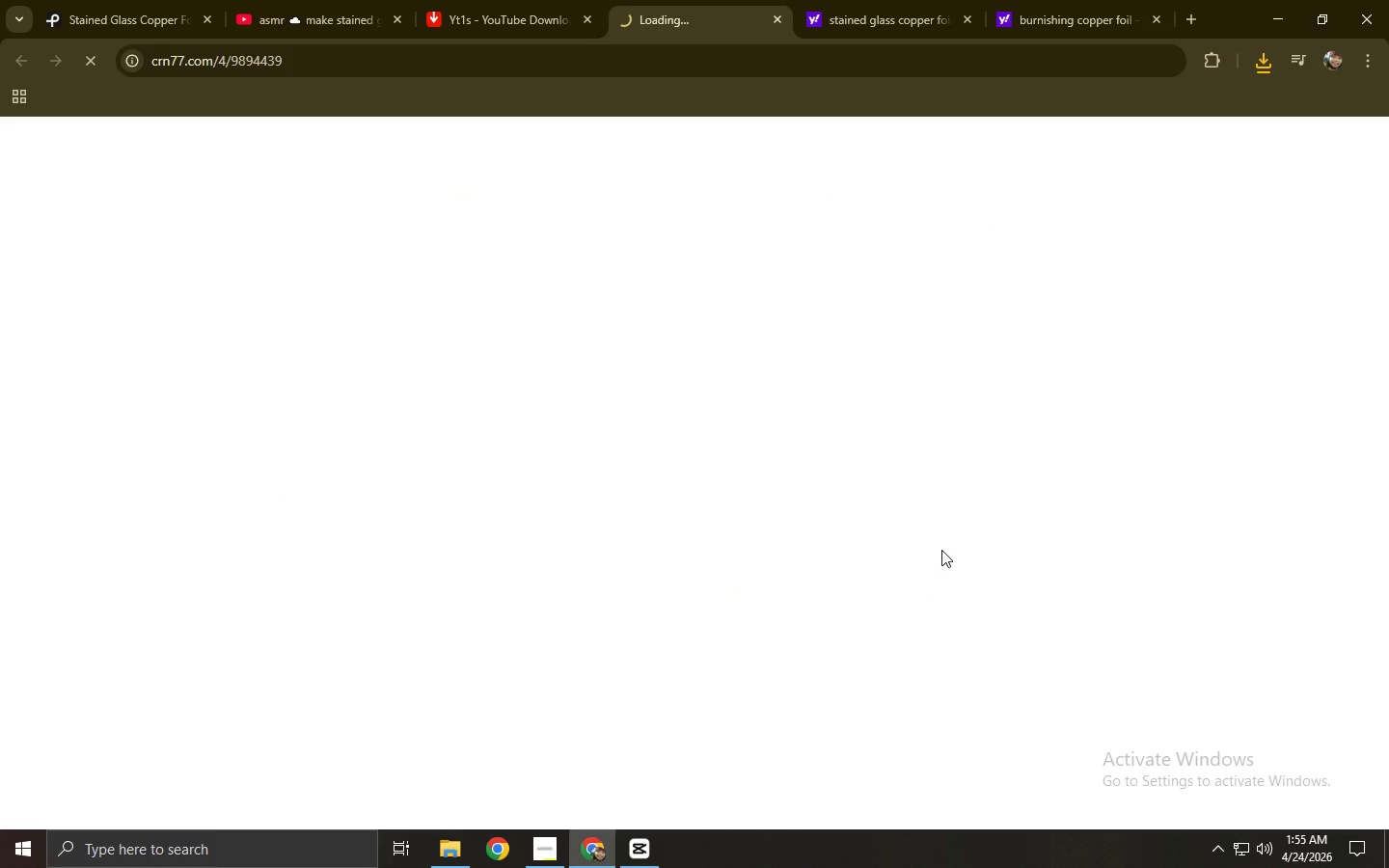 
key(Control+ControlLeft)
 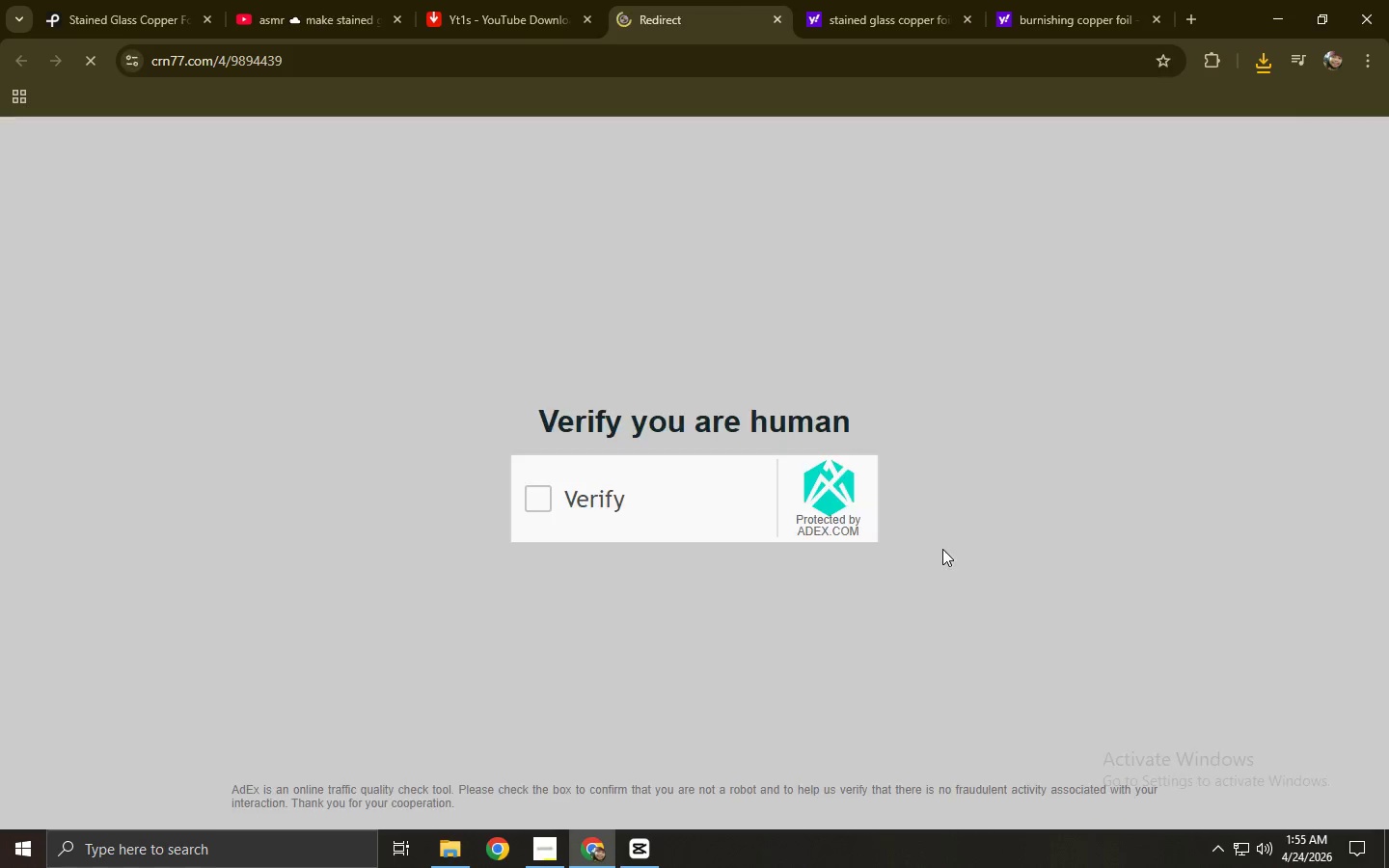 
key(Control+W)
 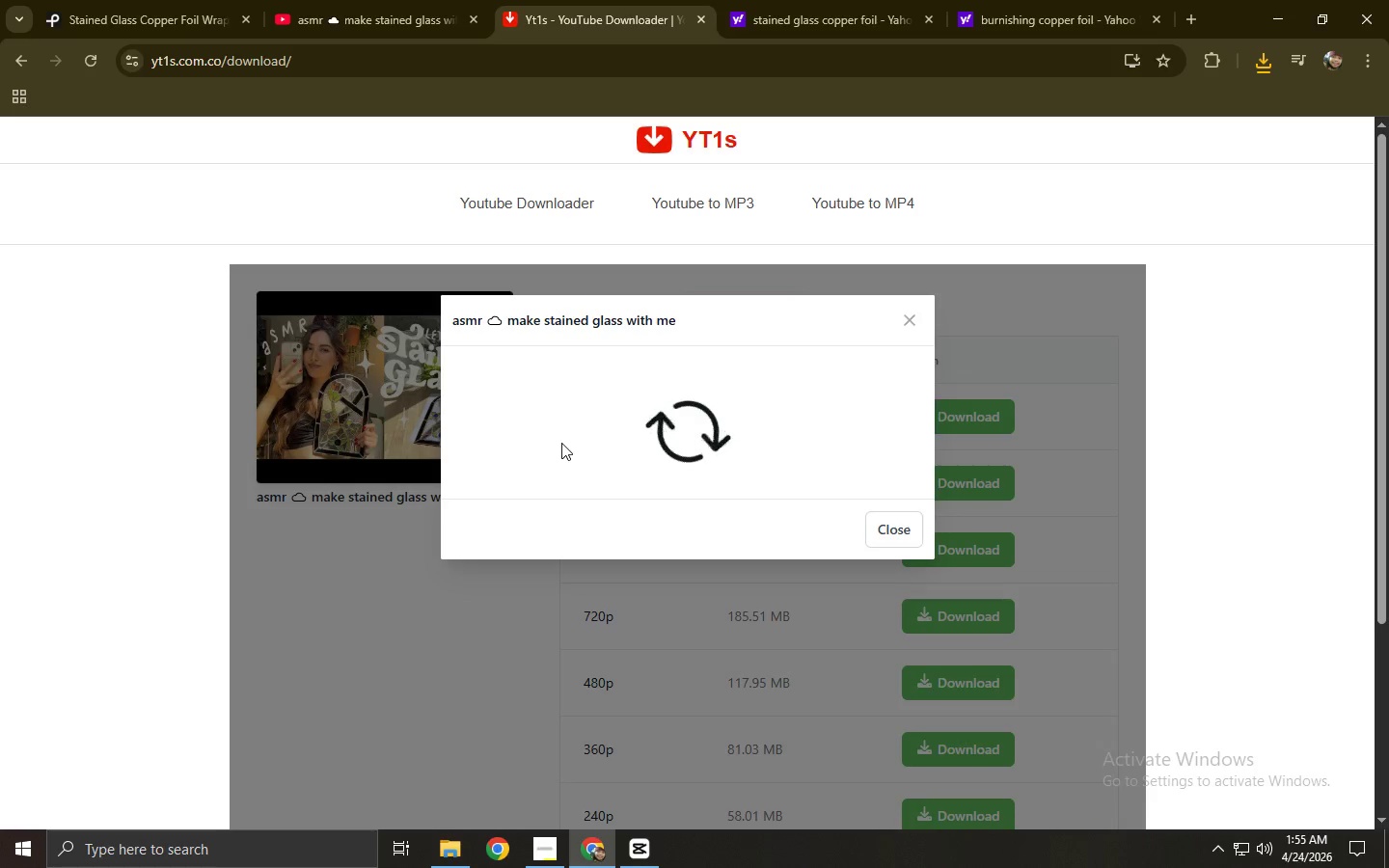 
left_click([640, 469])
 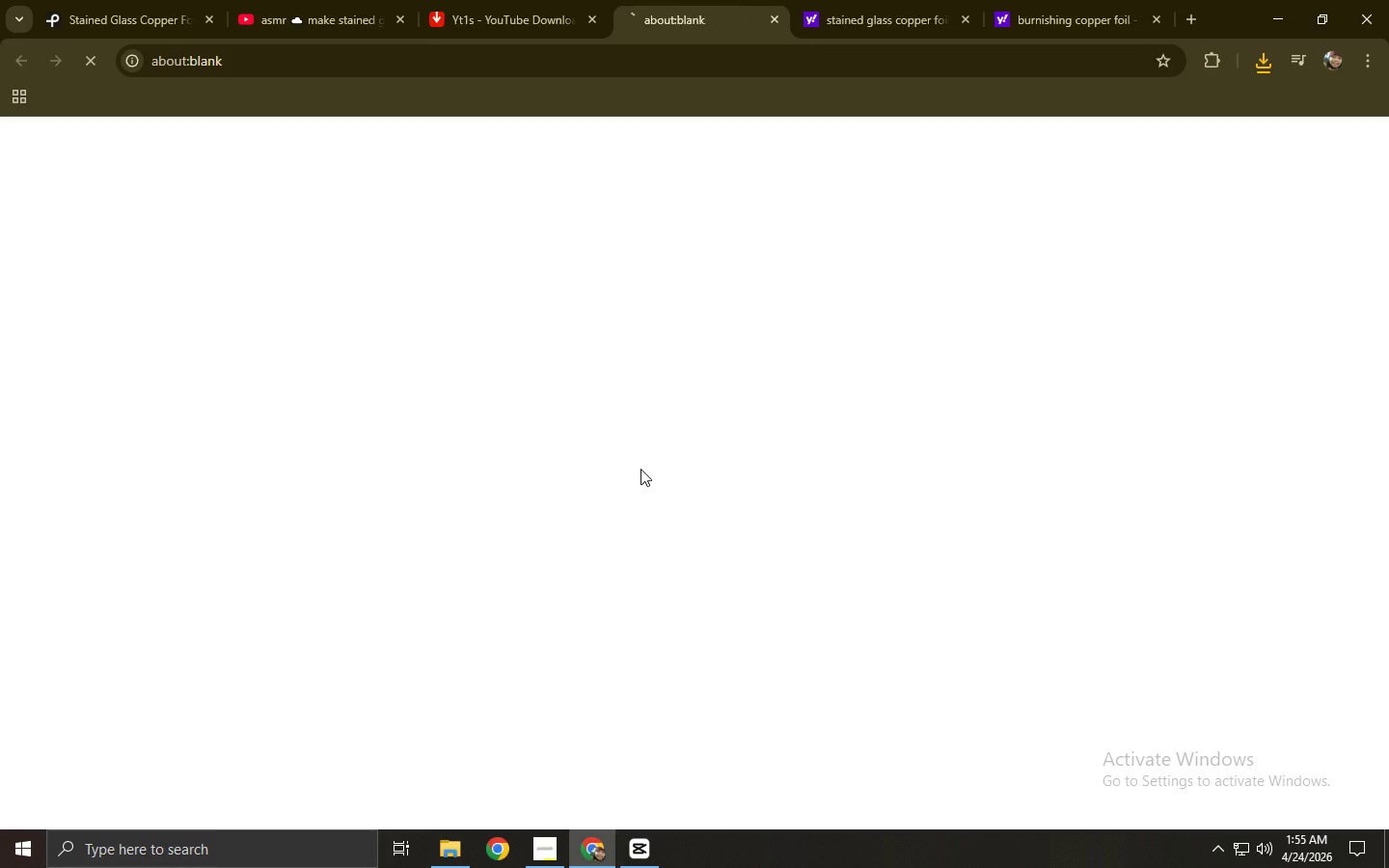 
key(Control+ControlLeft)
 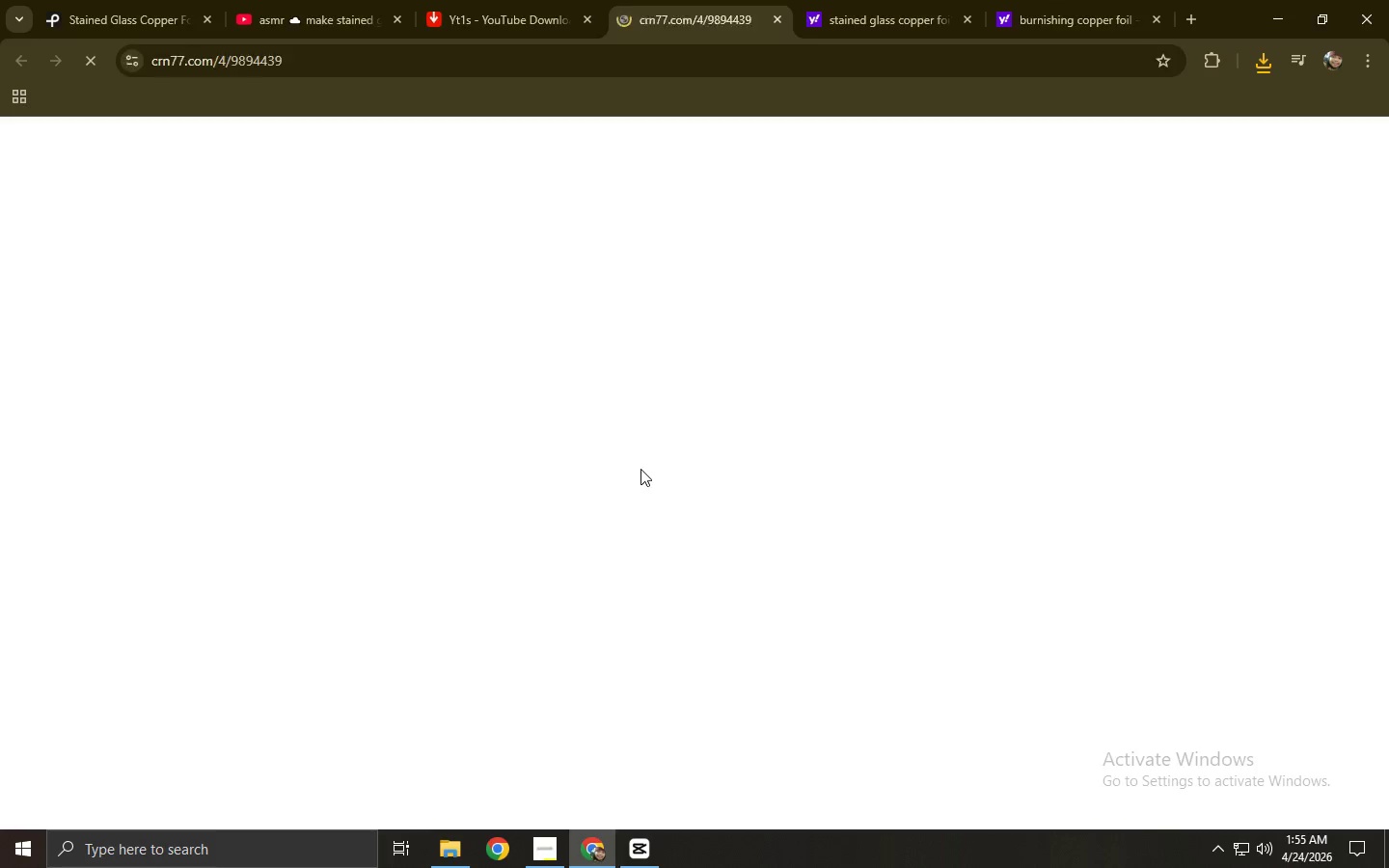 
key(Control+W)
 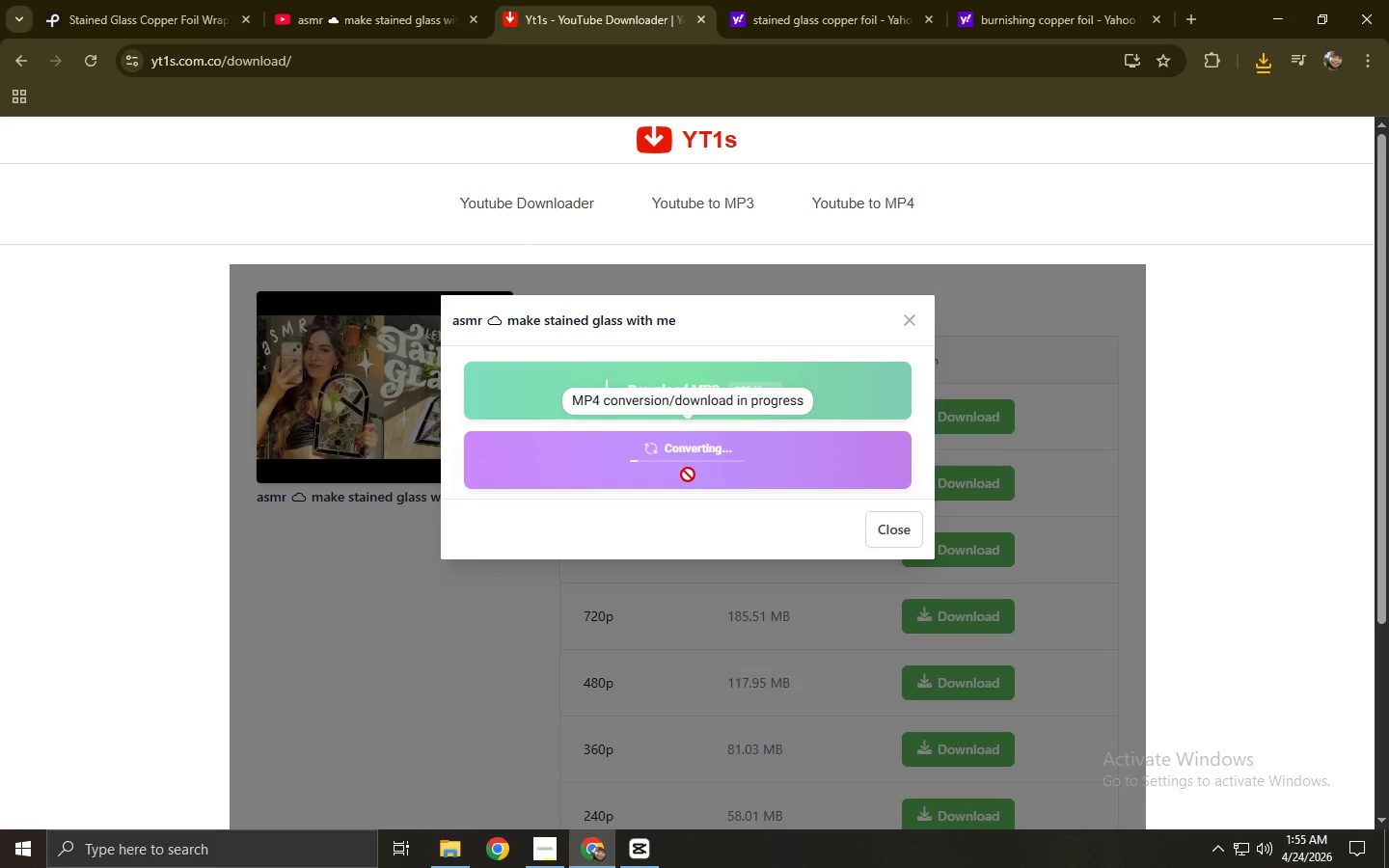 
wait(10.83)
 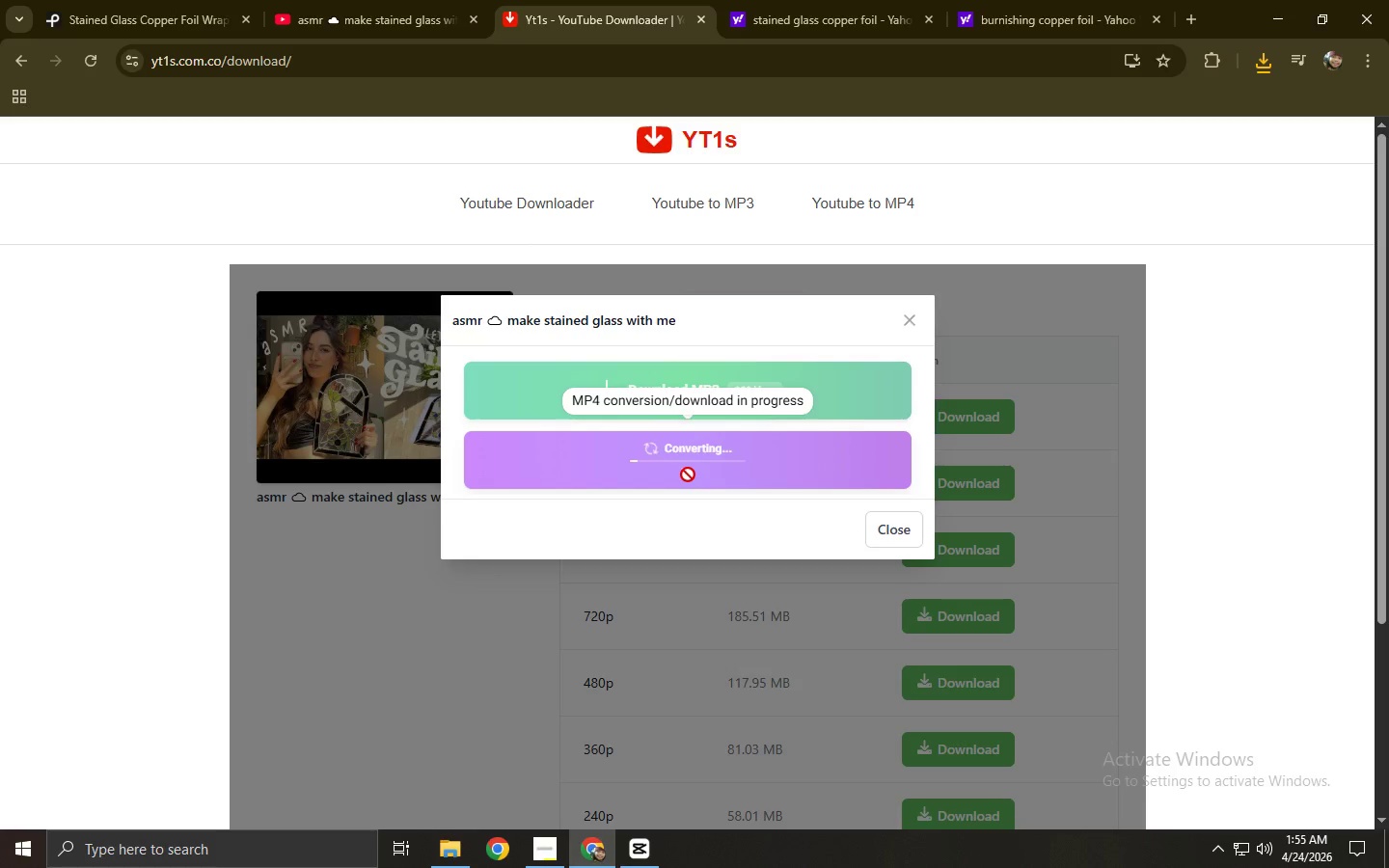 
left_click([341, 0])
 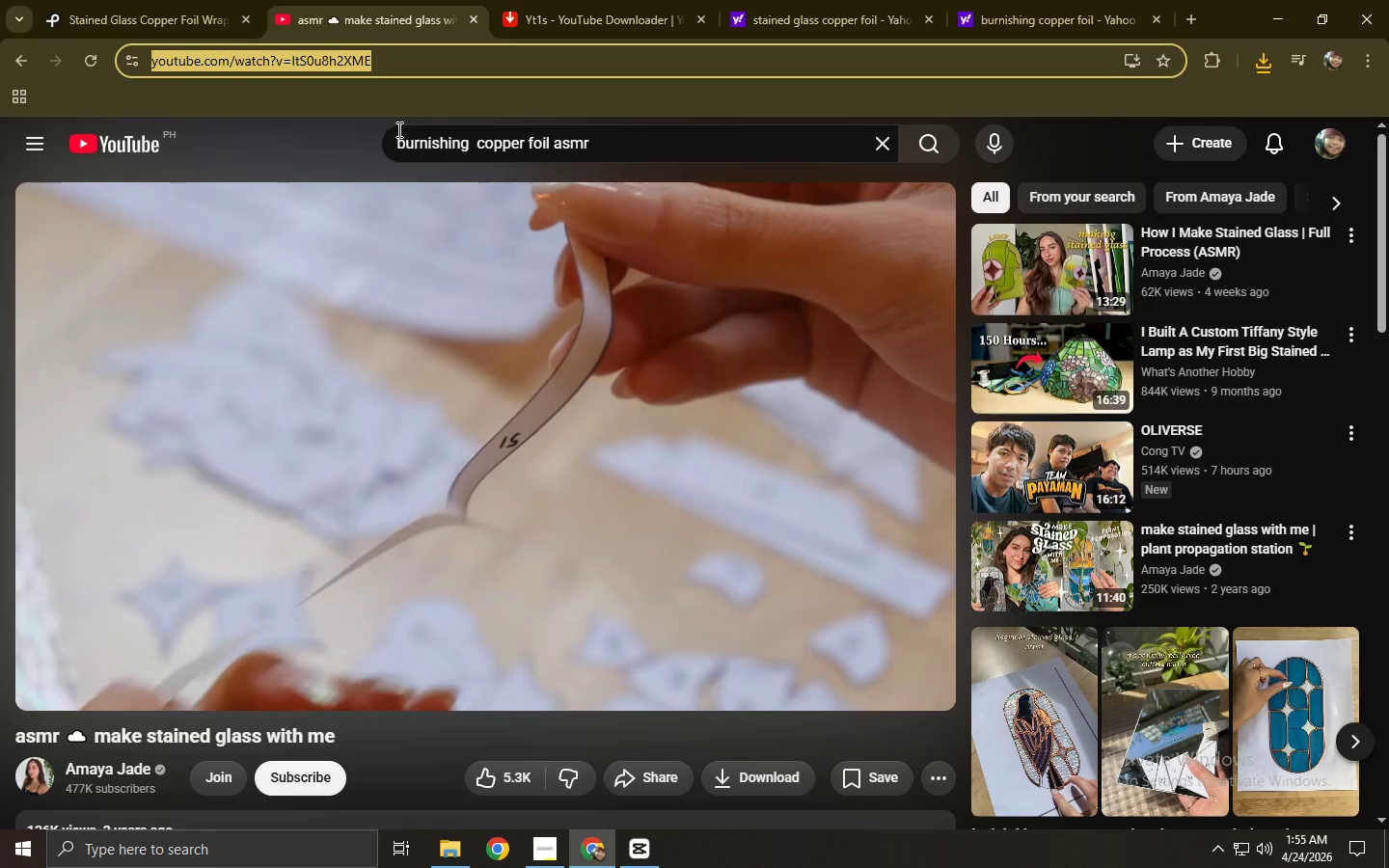 
wait(6.62)
 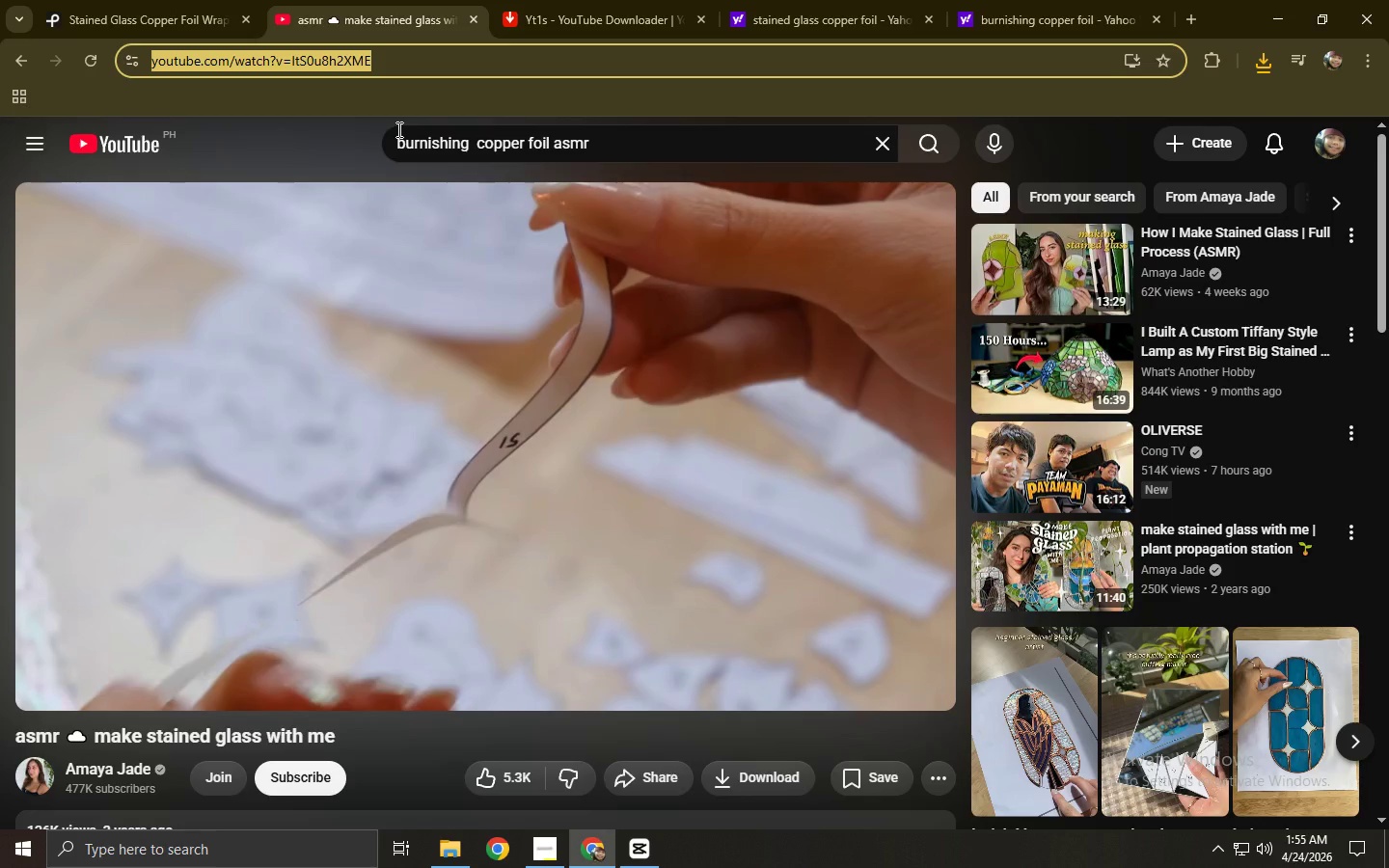 
mouse_move([891, 653])
 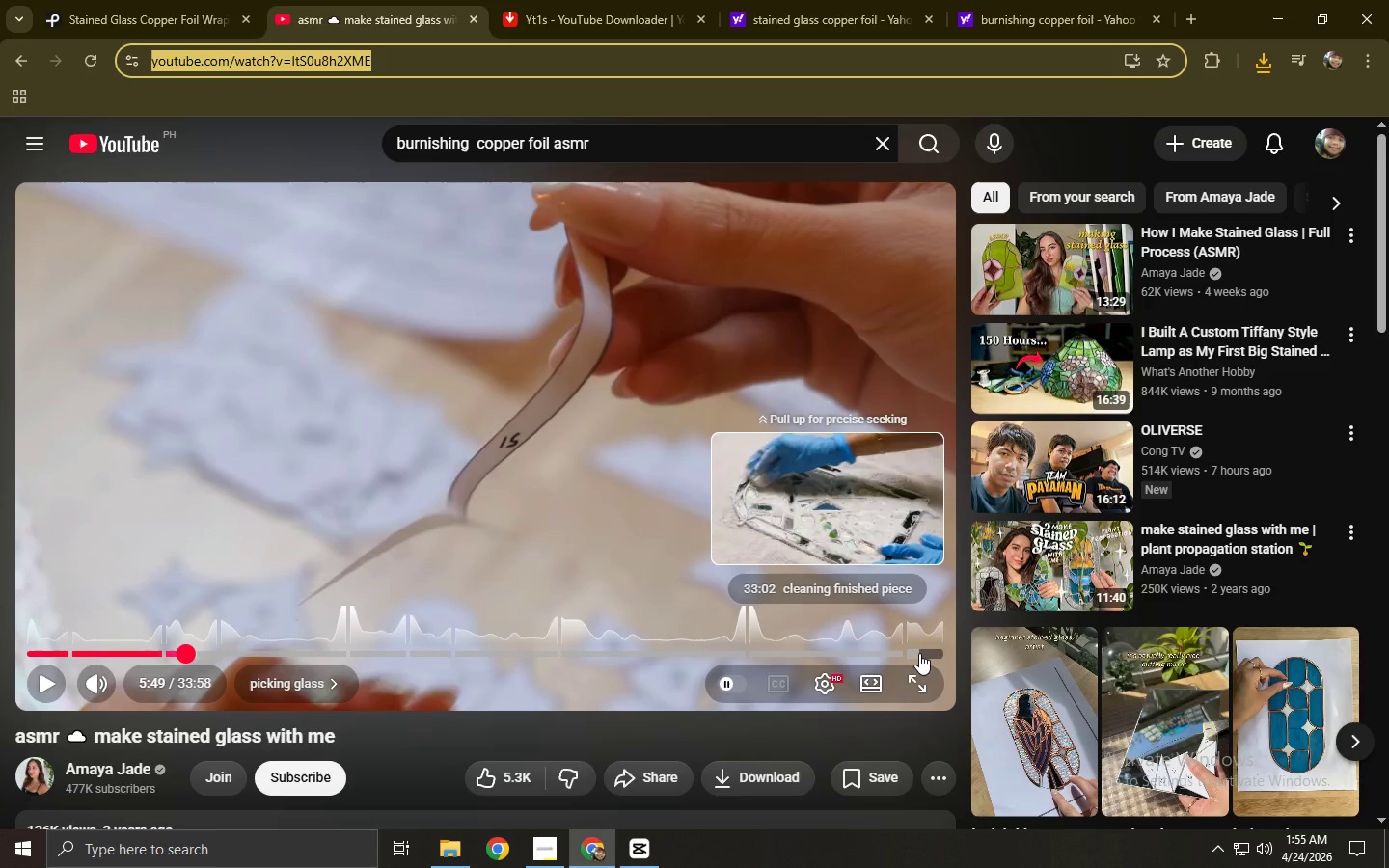 
left_click([919, 653])
 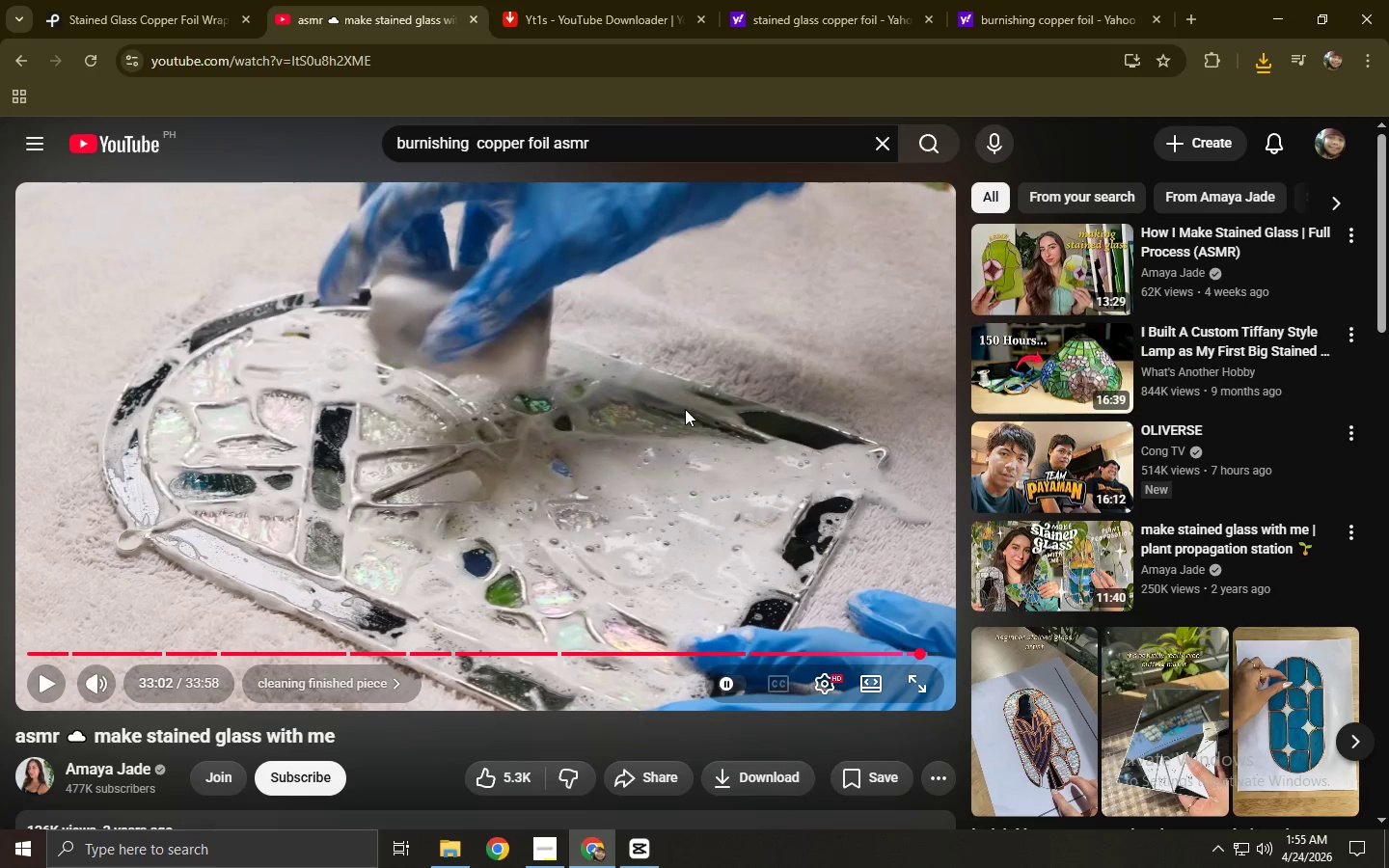 
wait(6.42)
 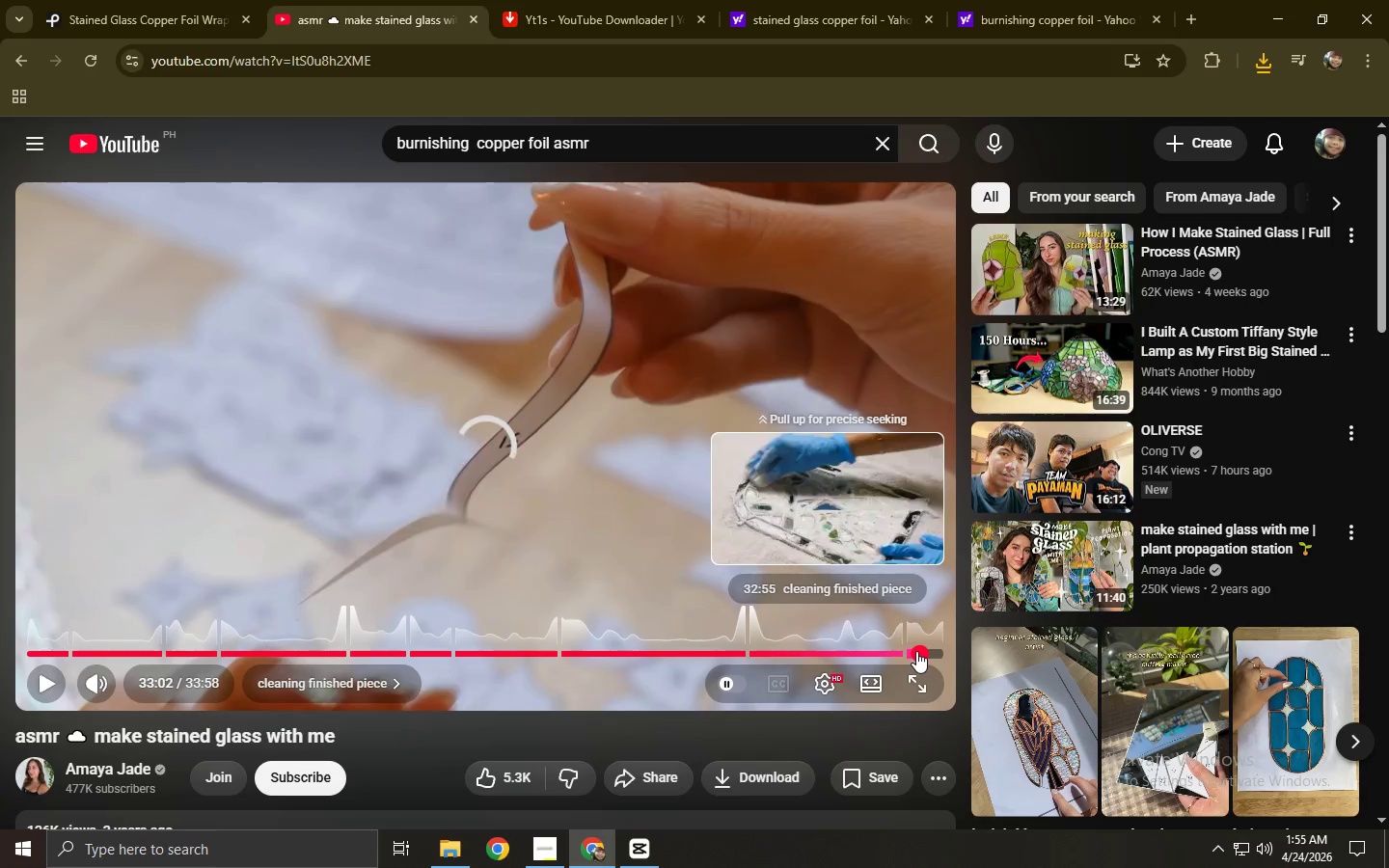 
left_click([898, 608])
 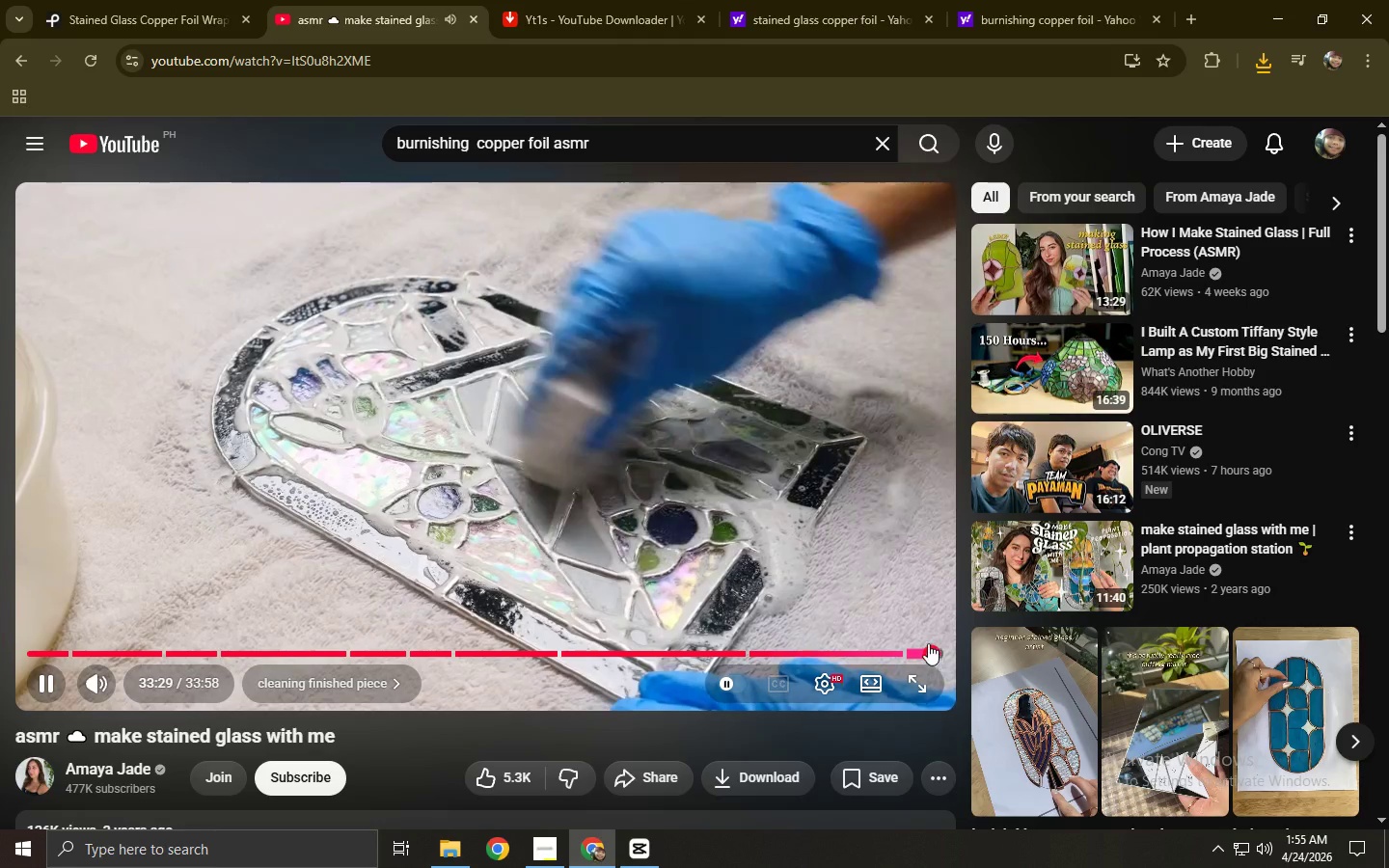 
left_click([941, 652])
 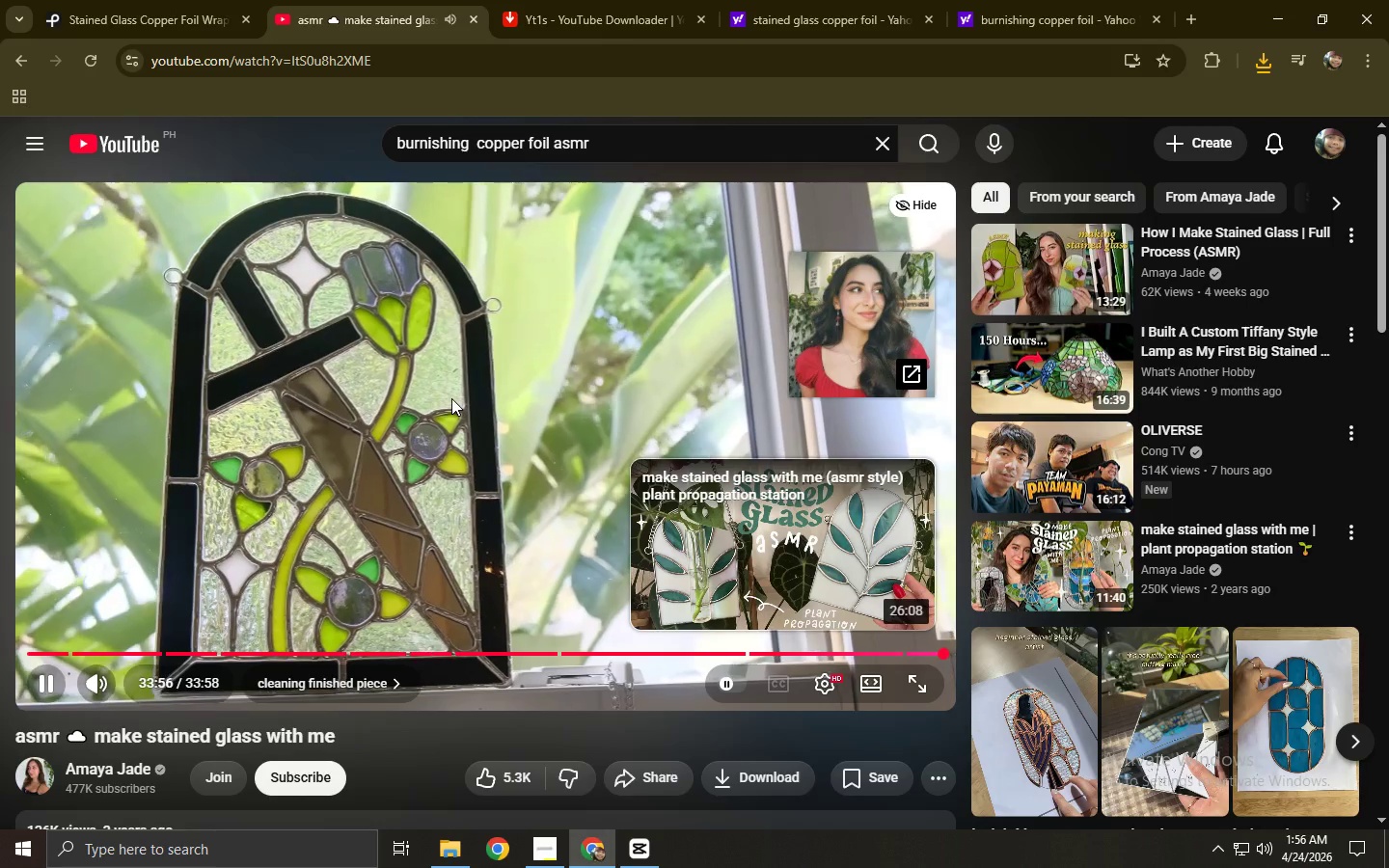 
wait(9.76)
 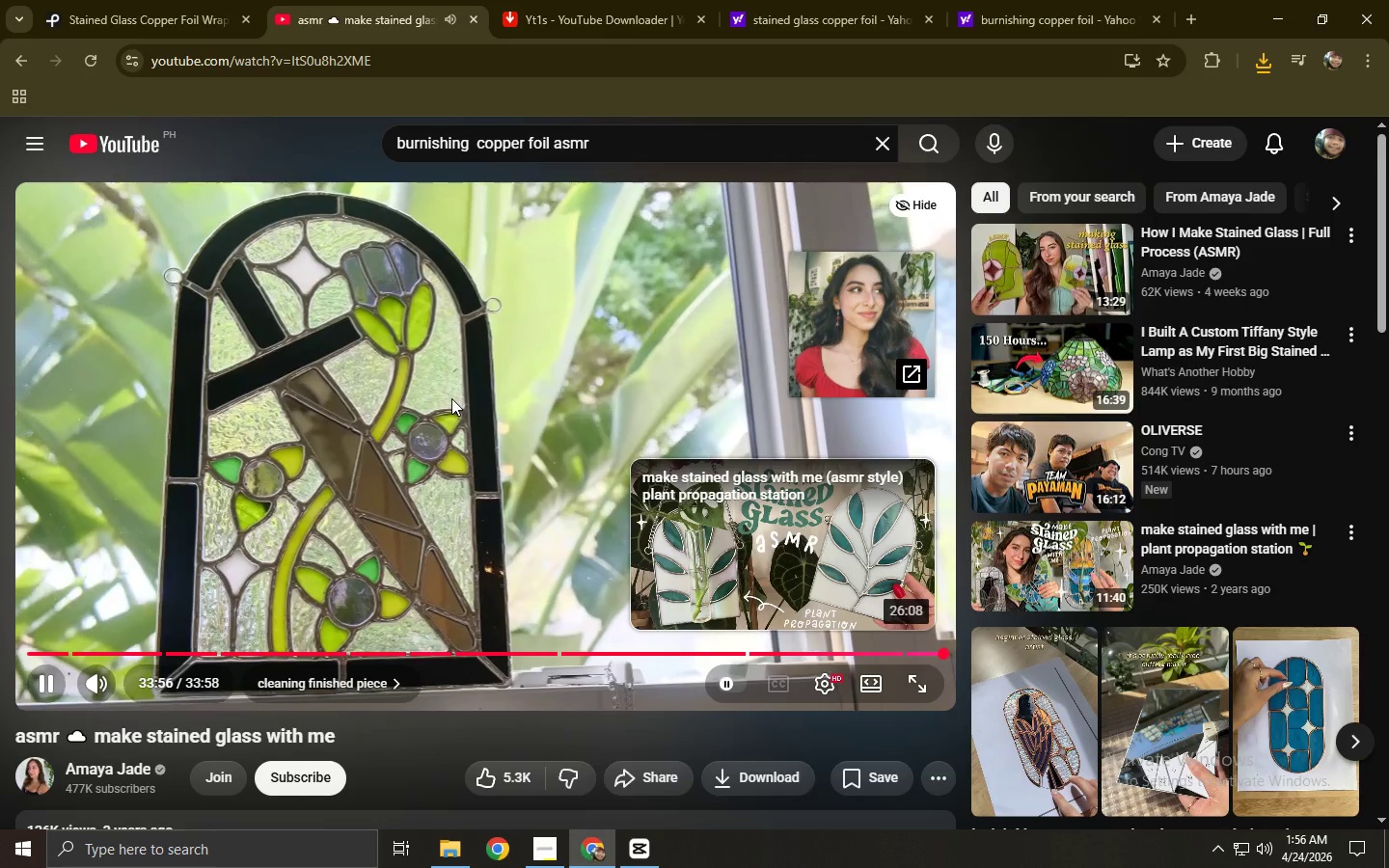 
left_click([607, 0])
 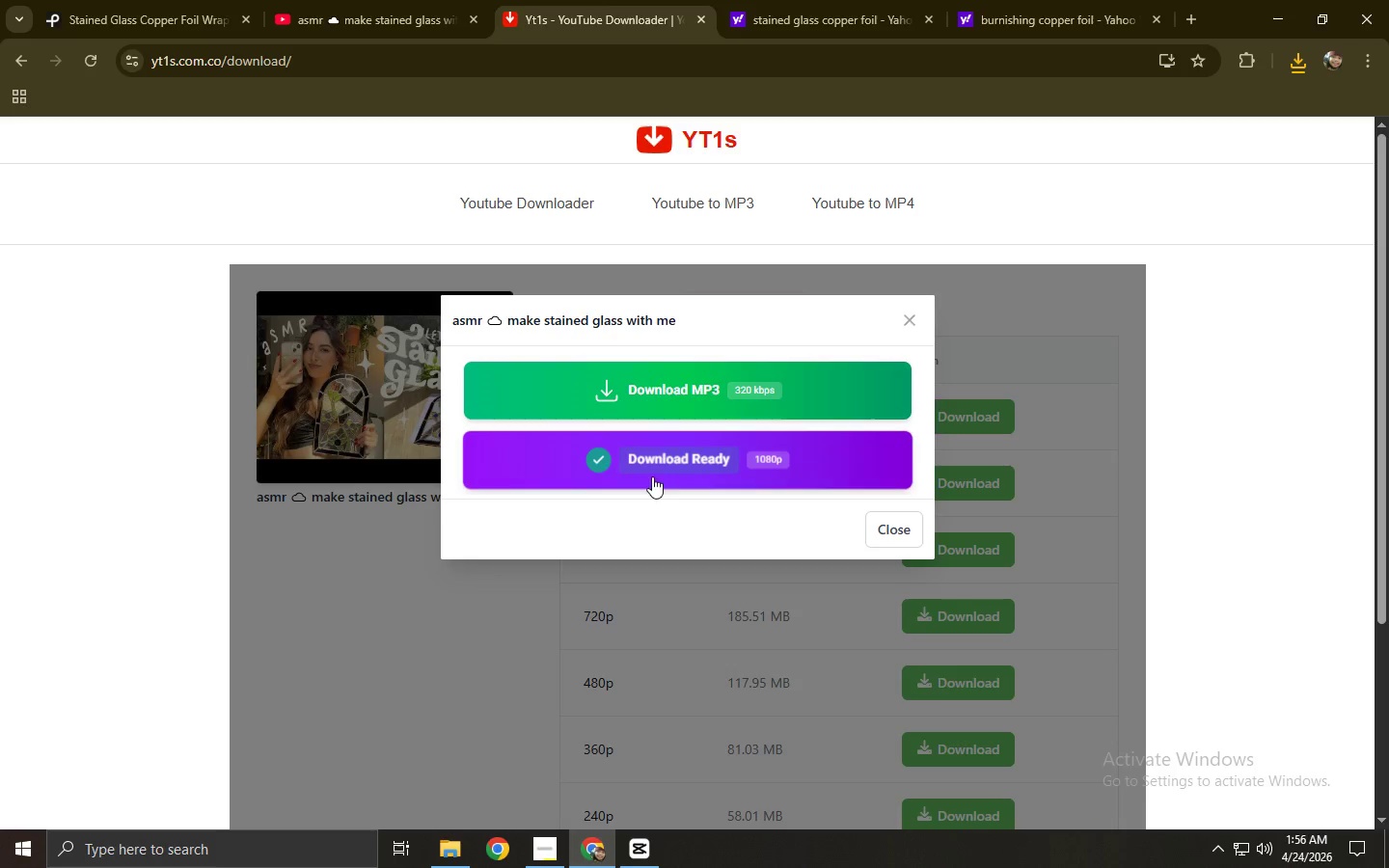 
left_click([662, 460])
 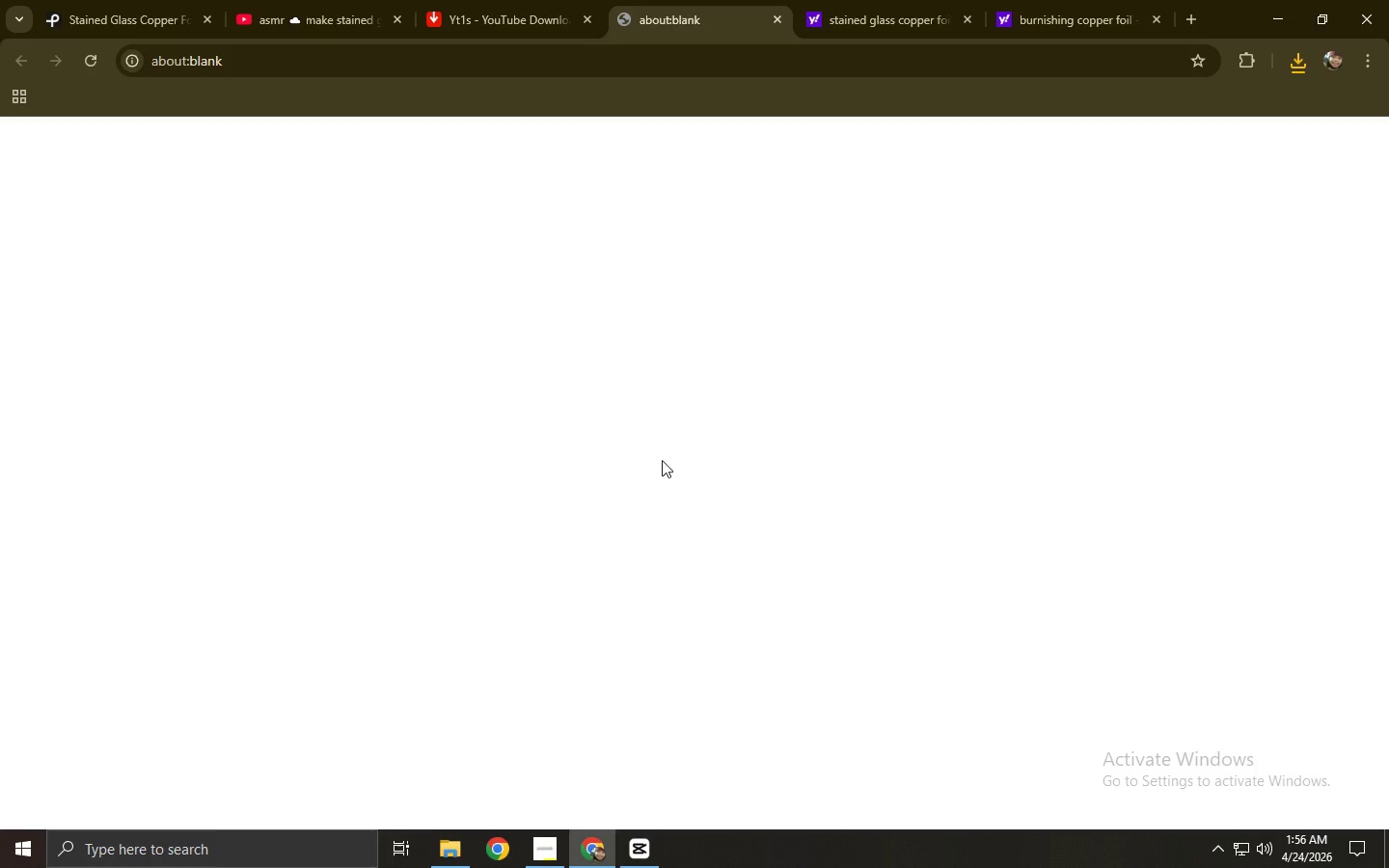 
key(Control+ControlLeft)
 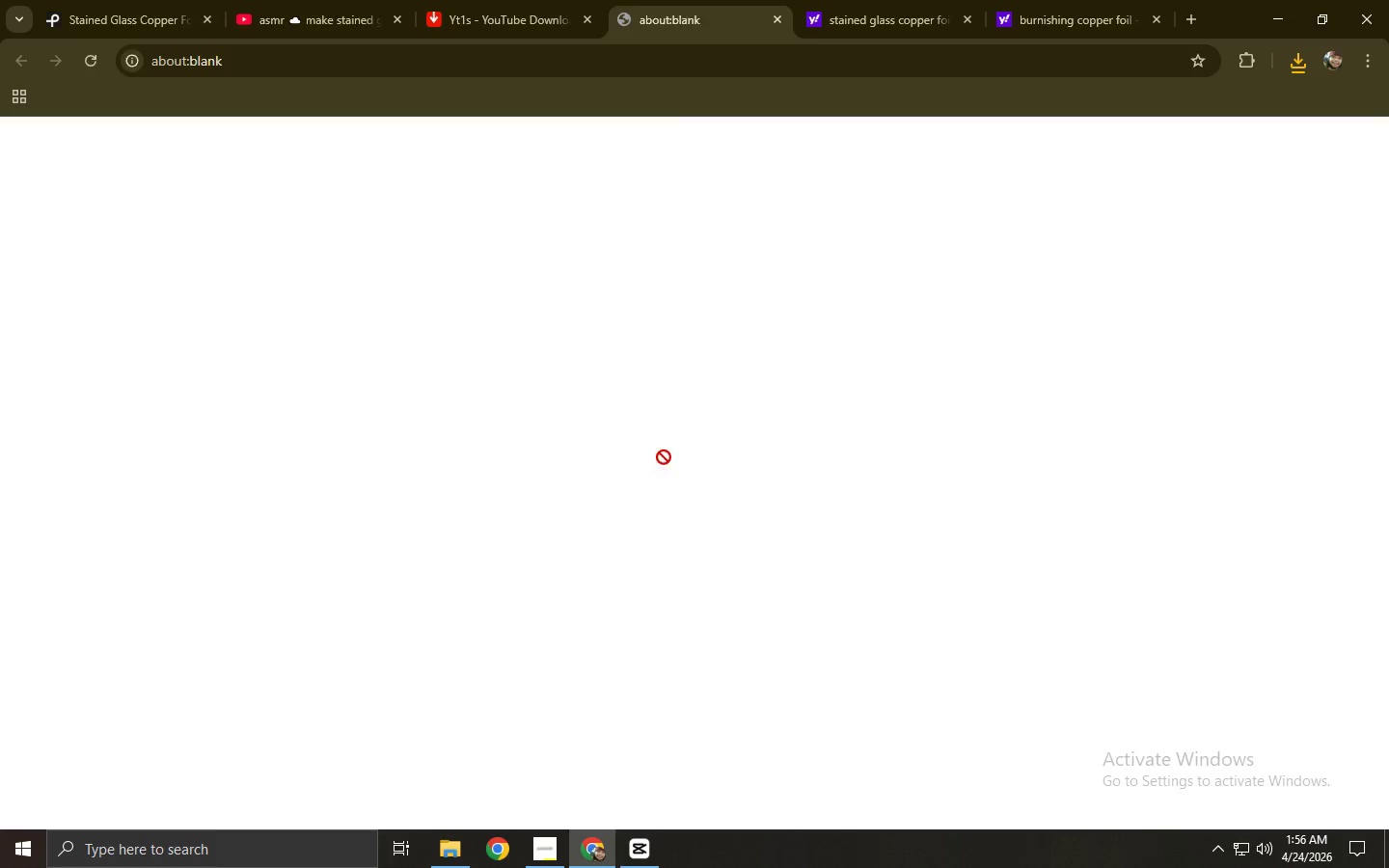 
key(Control+W)
 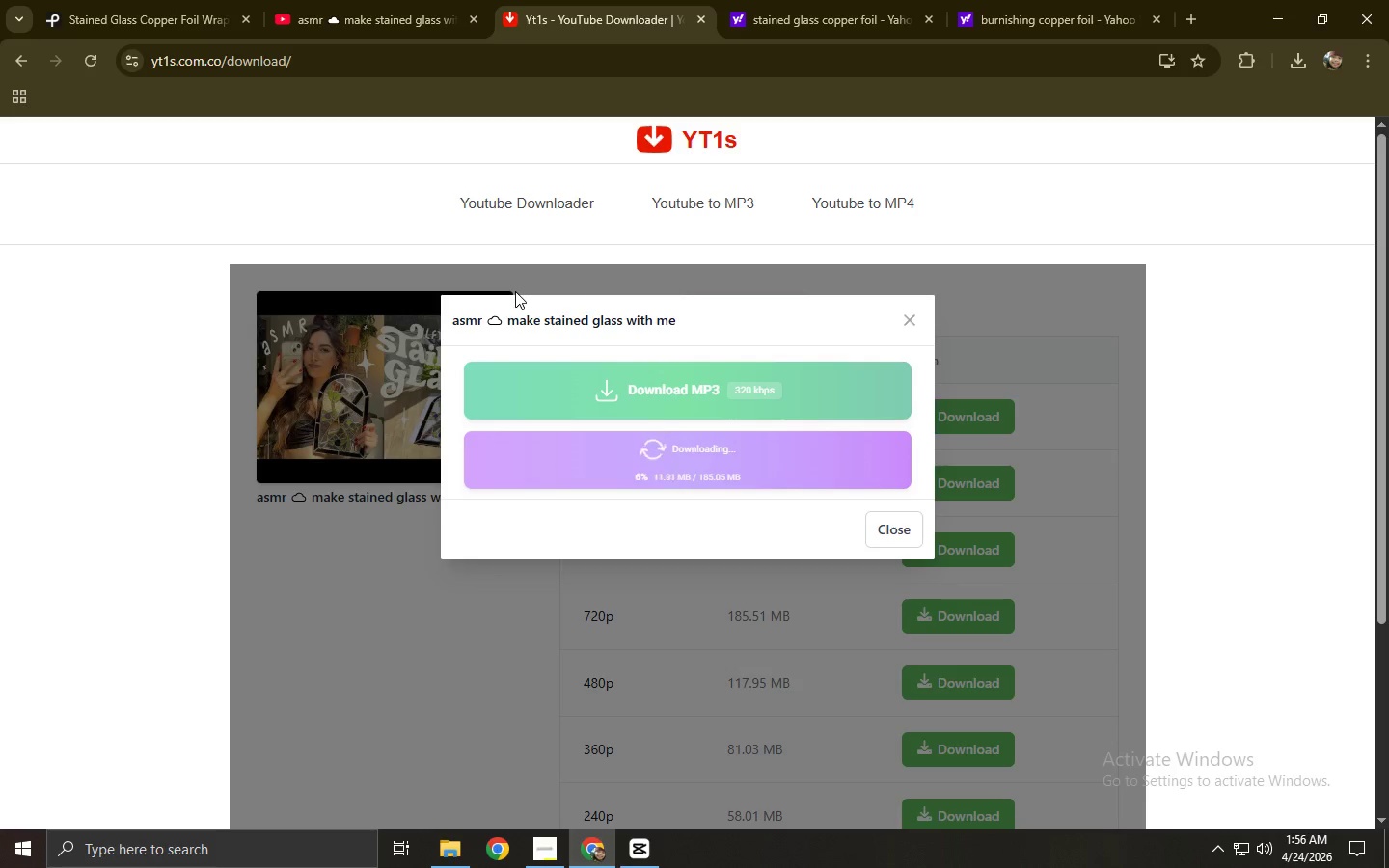 
wait(8.61)
 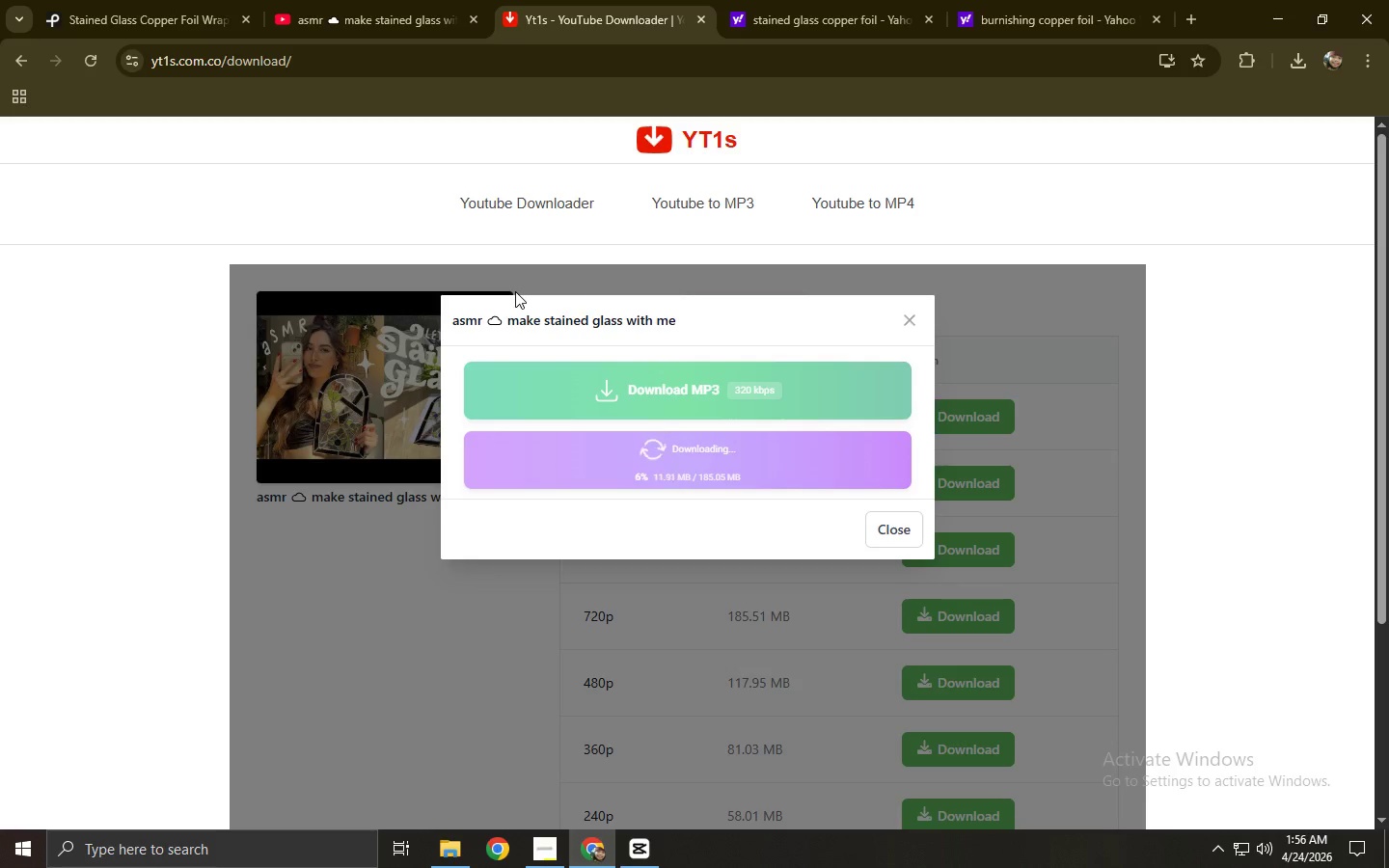 
left_click([538, 850])